 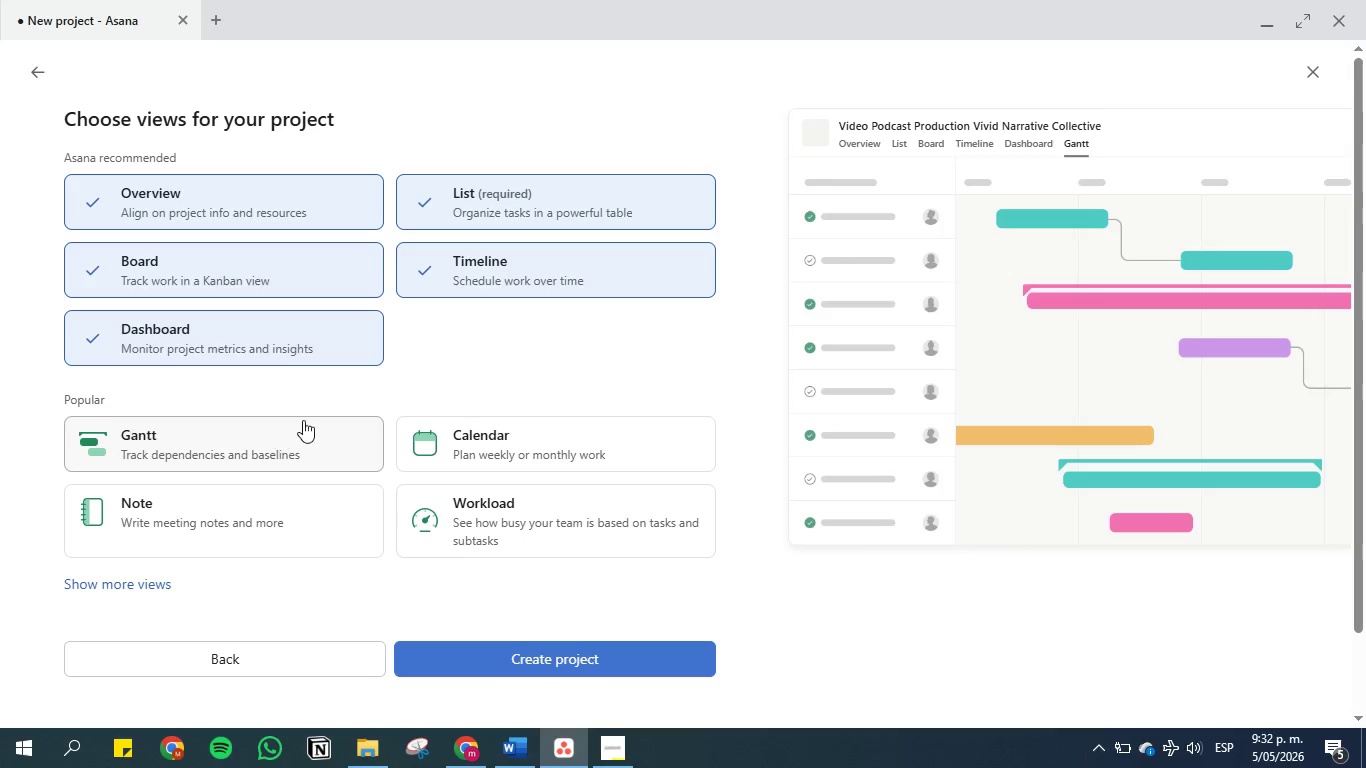 
left_click([284, 254])
 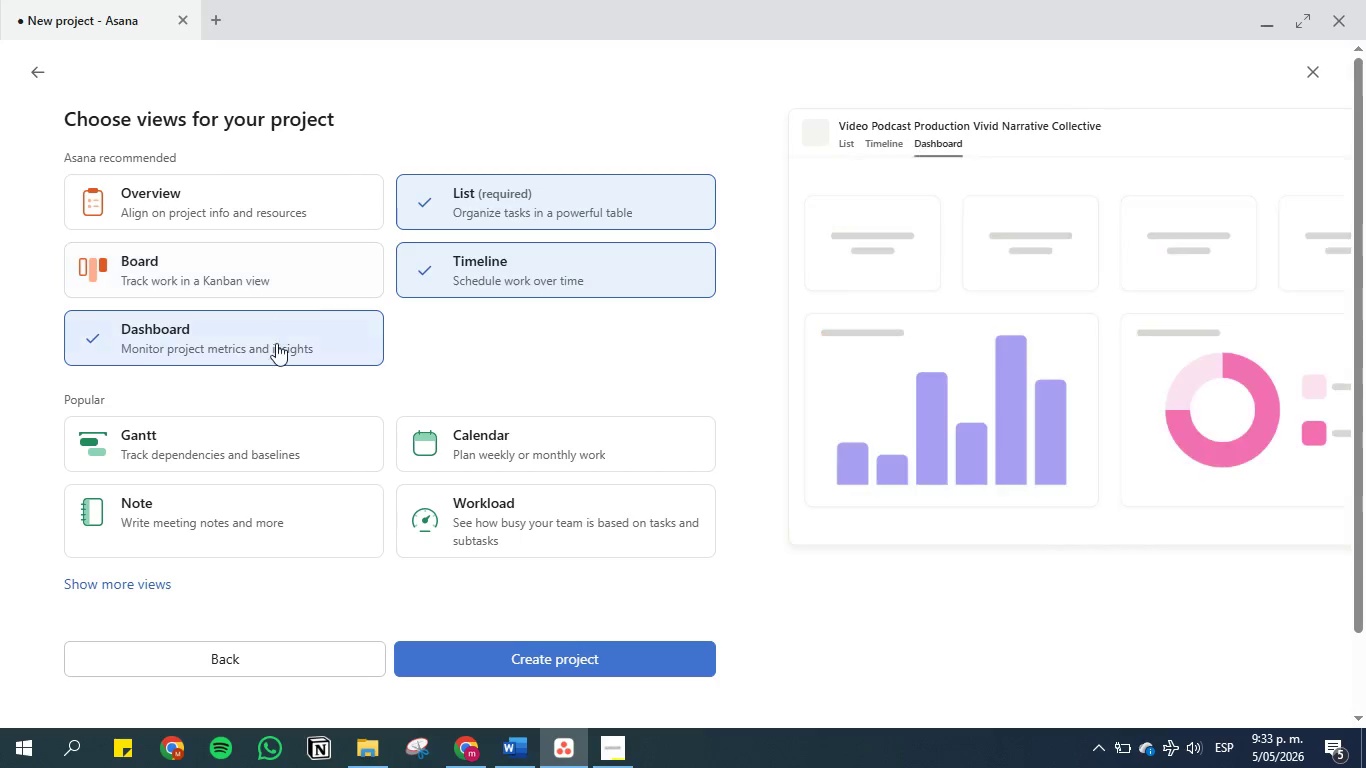 
left_click([274, 347])
 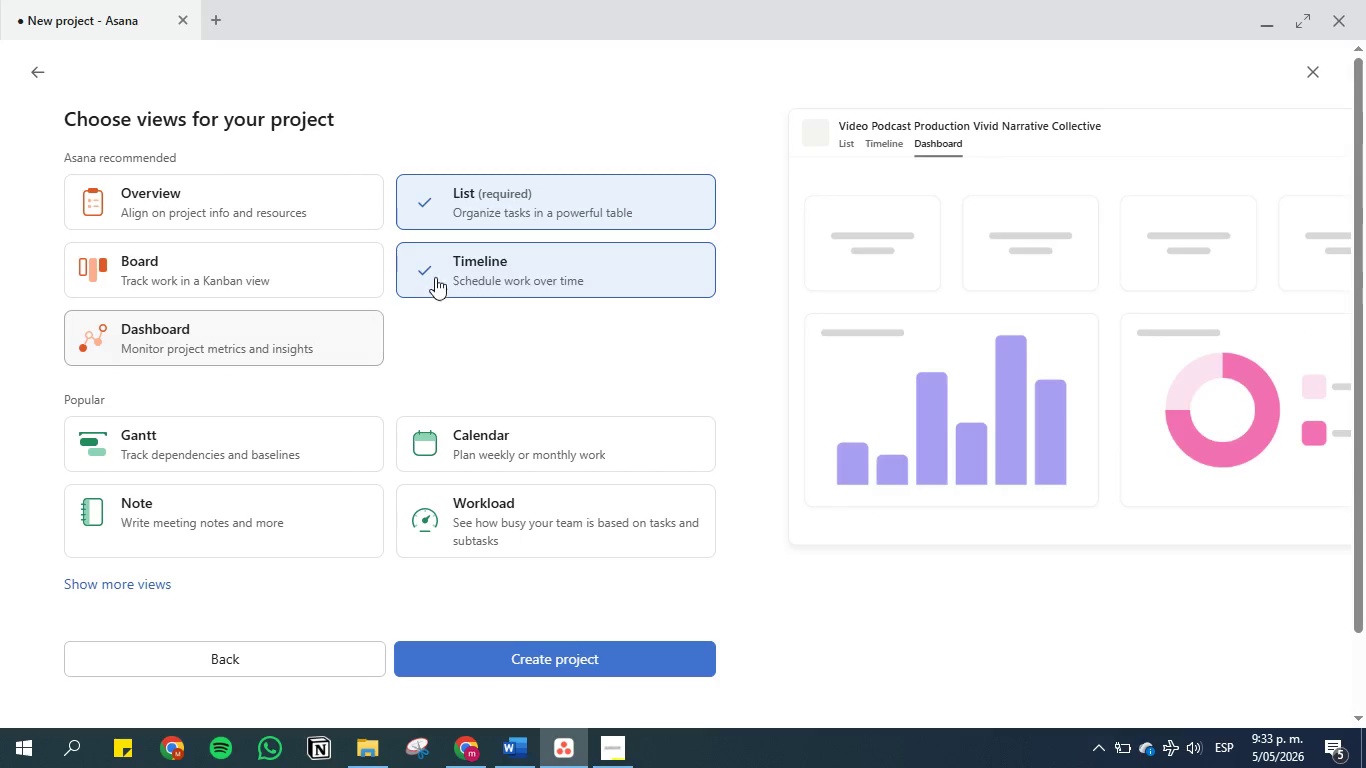 
left_click([449, 263])
 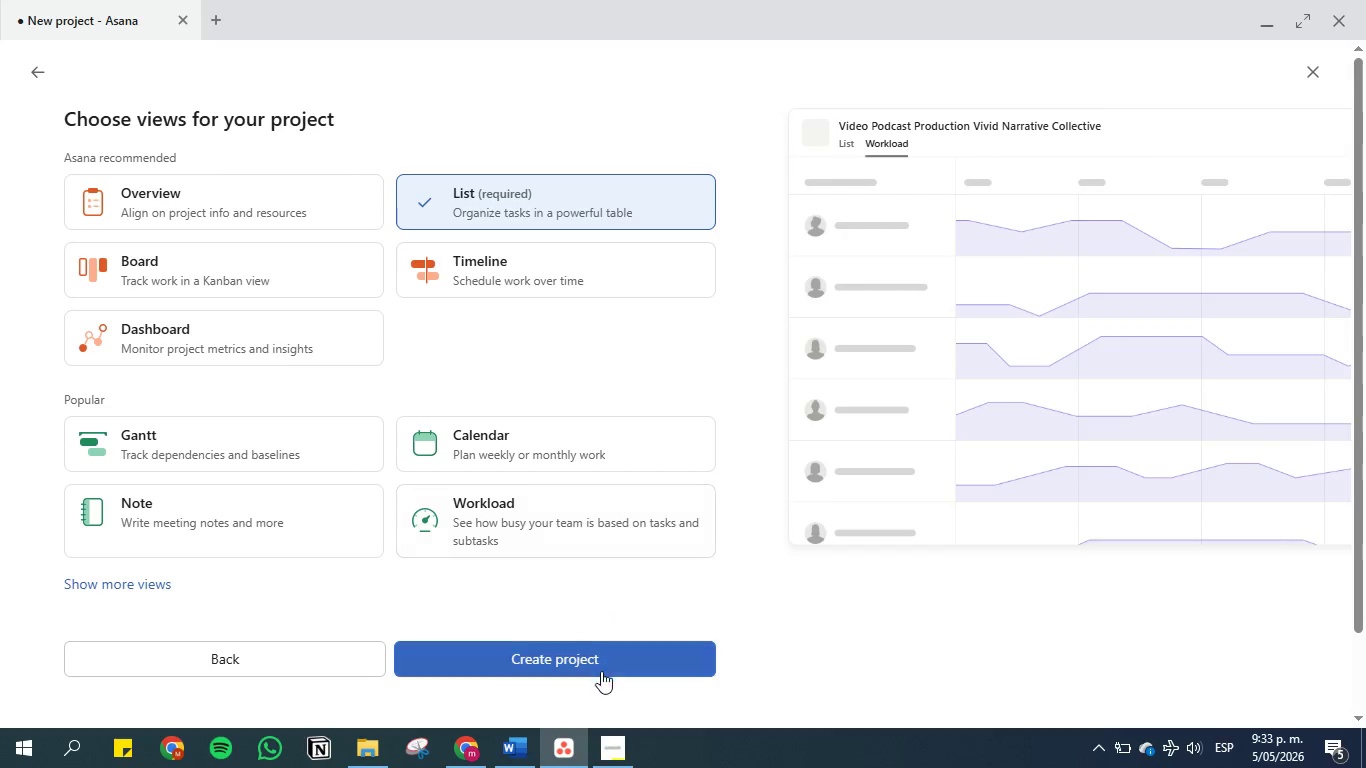 
left_click([601, 663])
 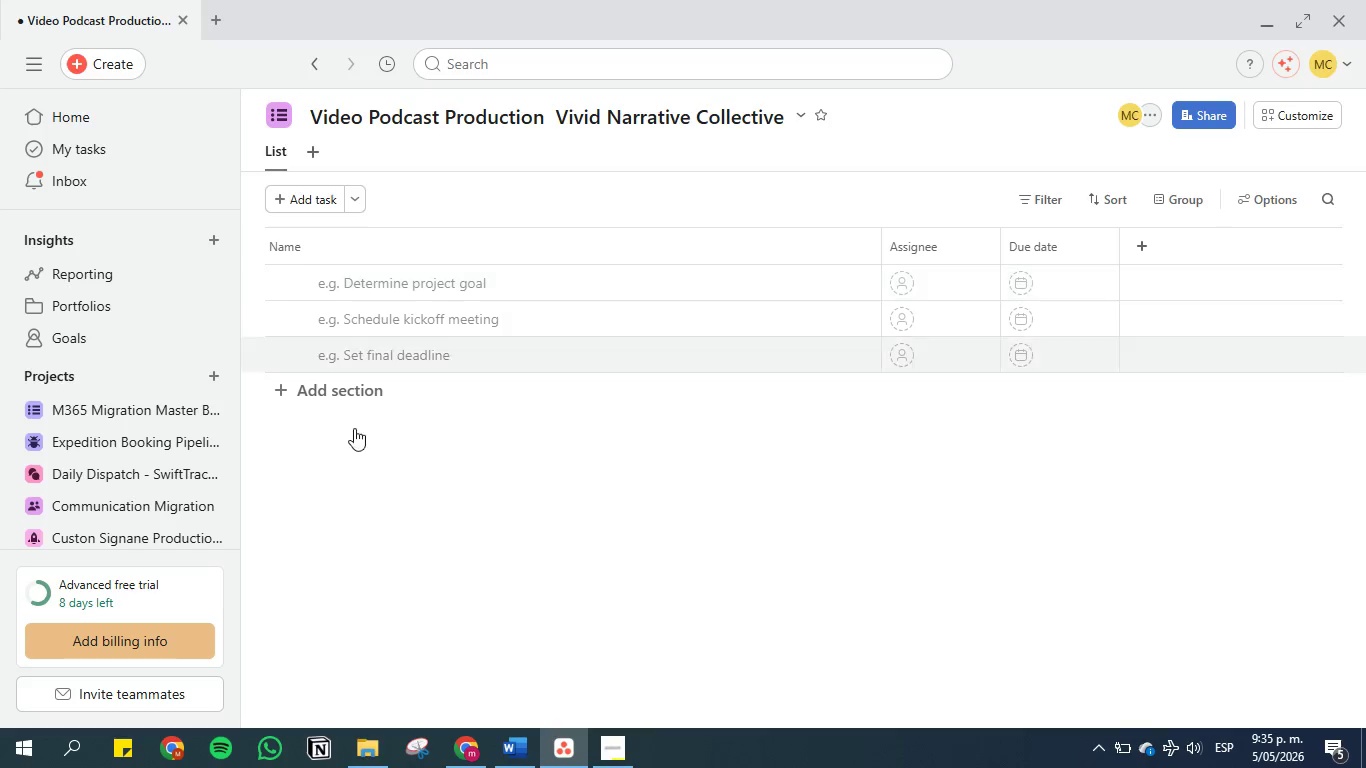 
wait(136.92)
 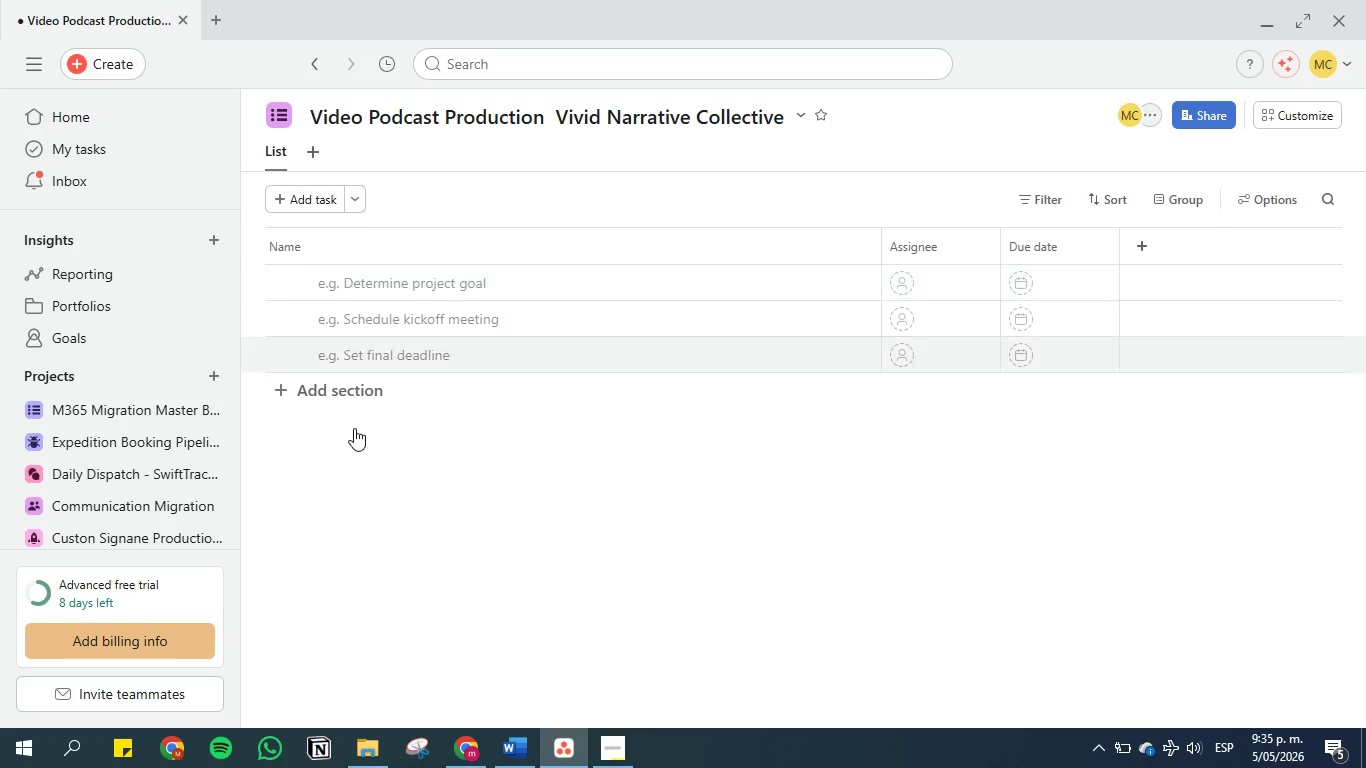 
left_click([366, 753])
 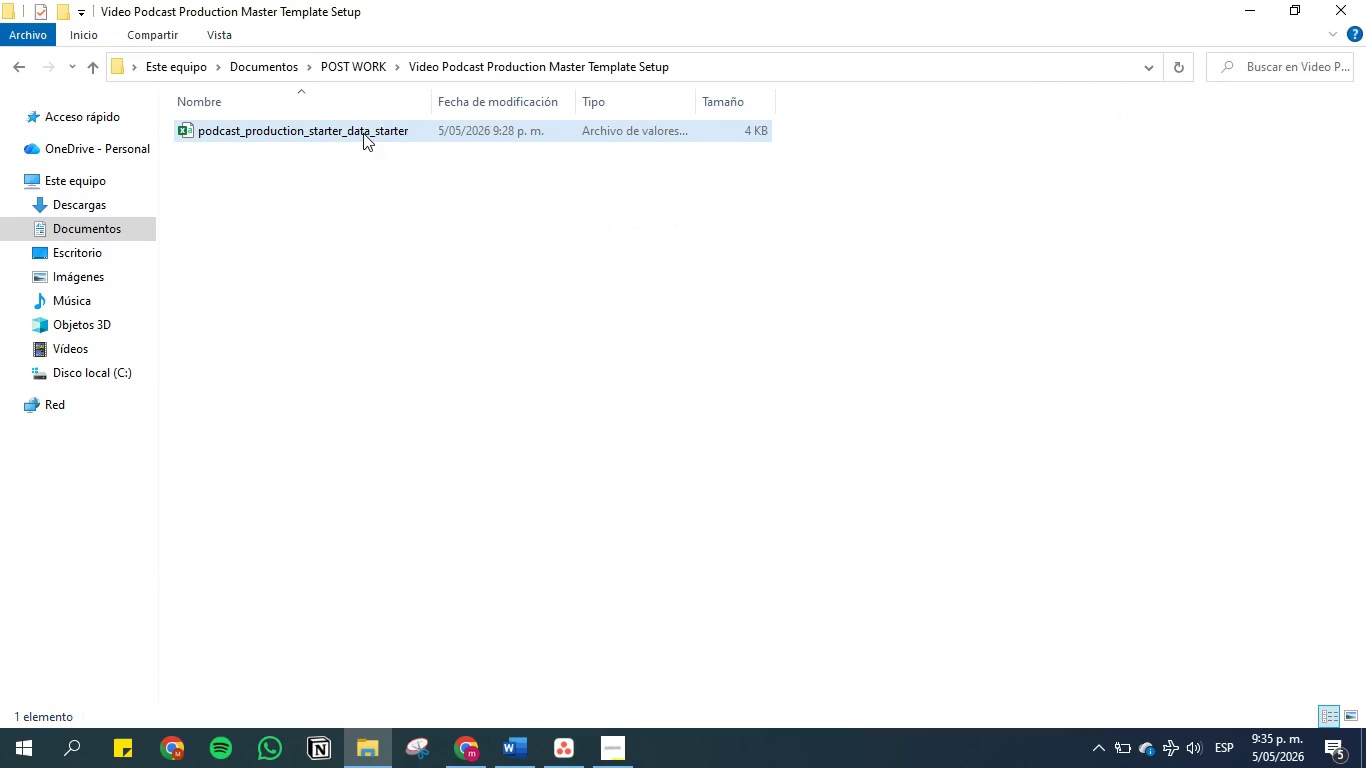 
double_click([363, 127])
 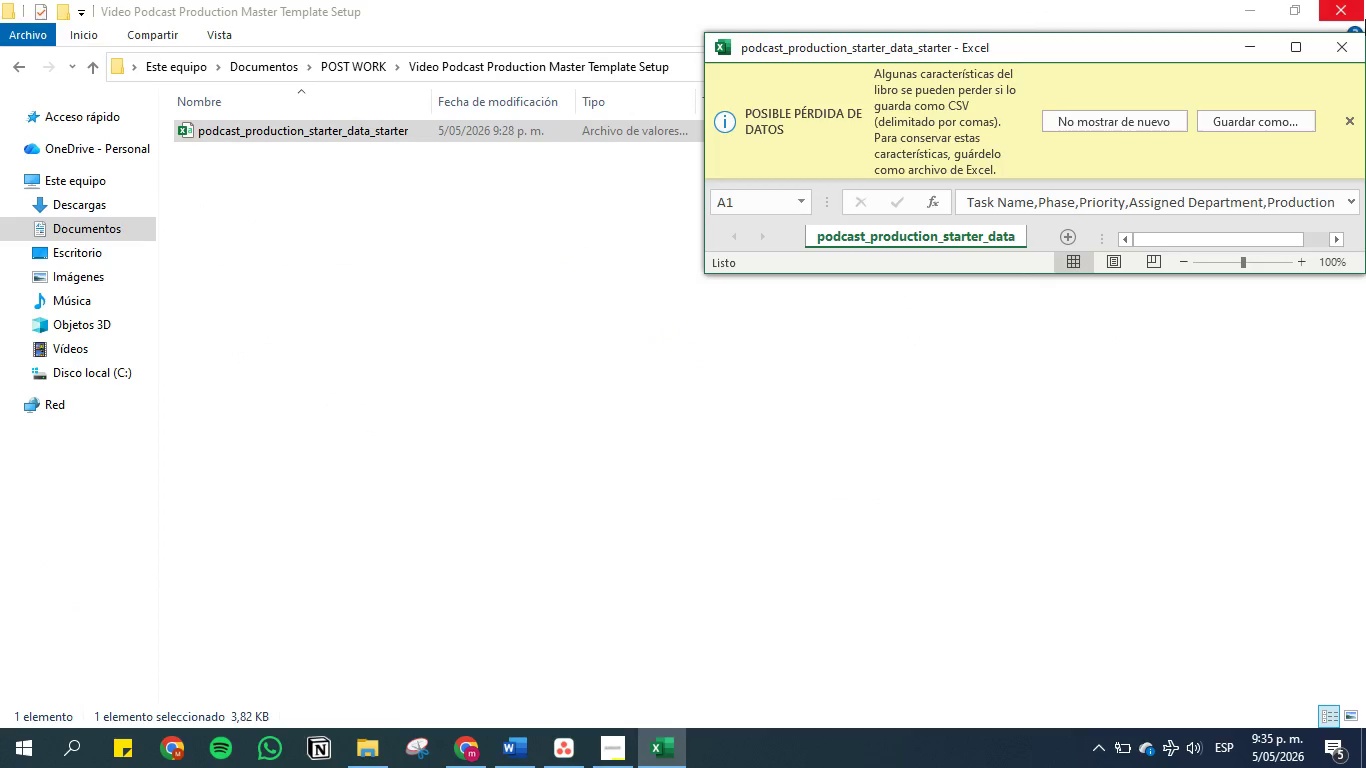 
left_click([1296, 50])
 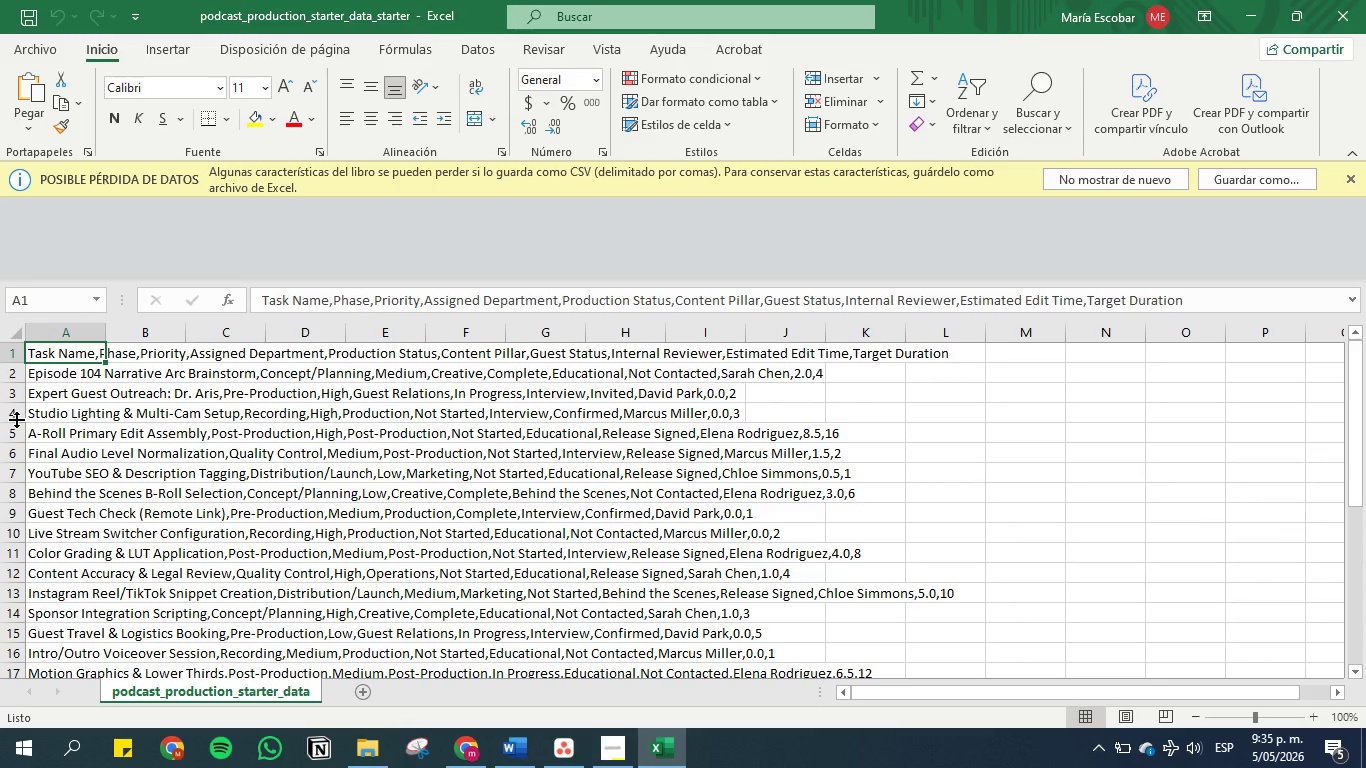 
key(Control+Shift+ArrowDown)
 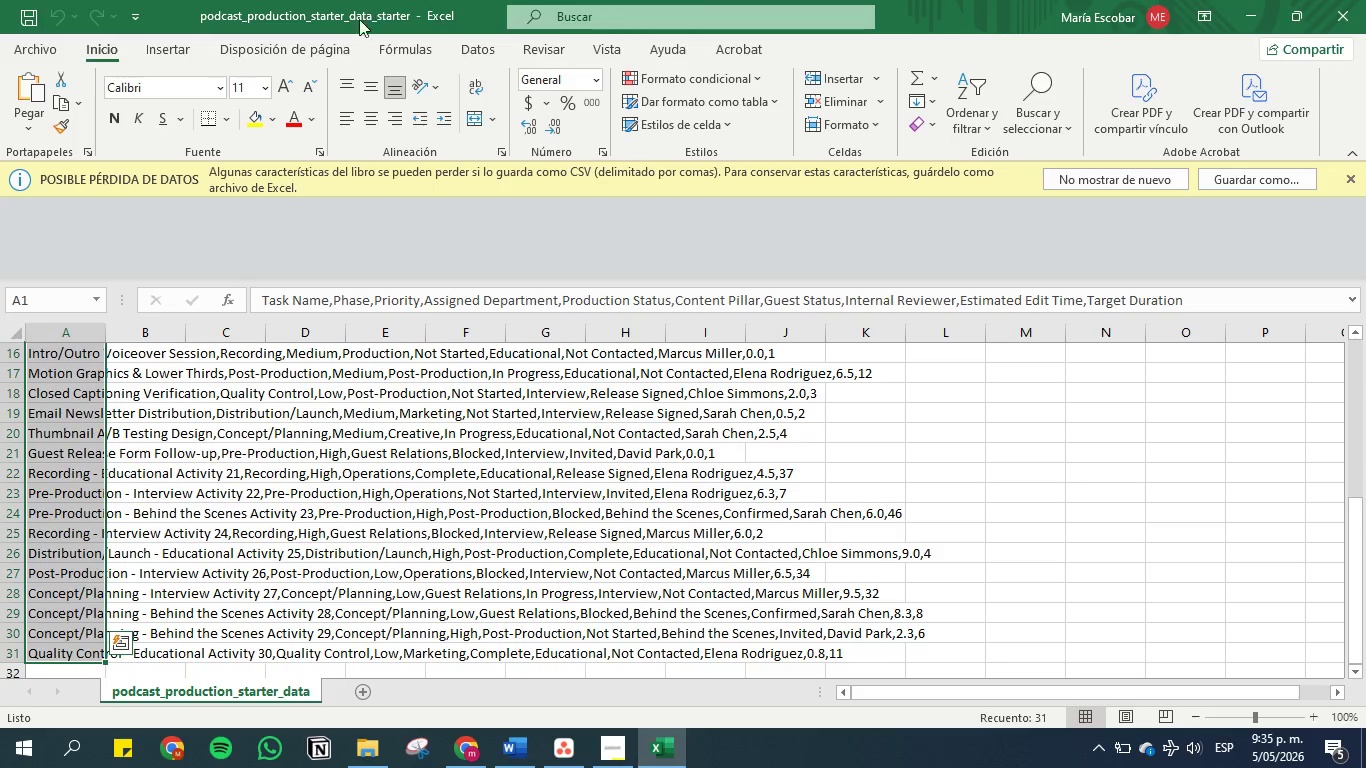 
left_click([467, 43])
 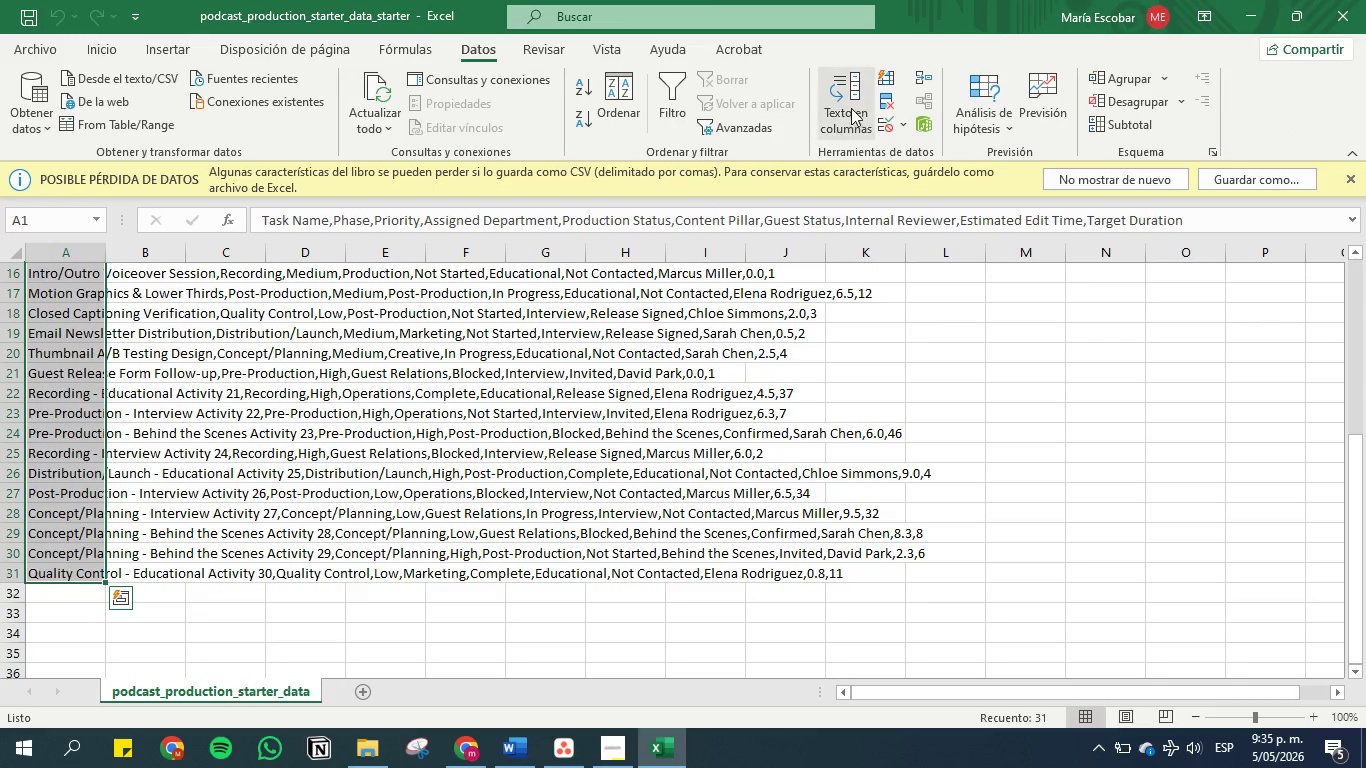 
left_click([851, 108])
 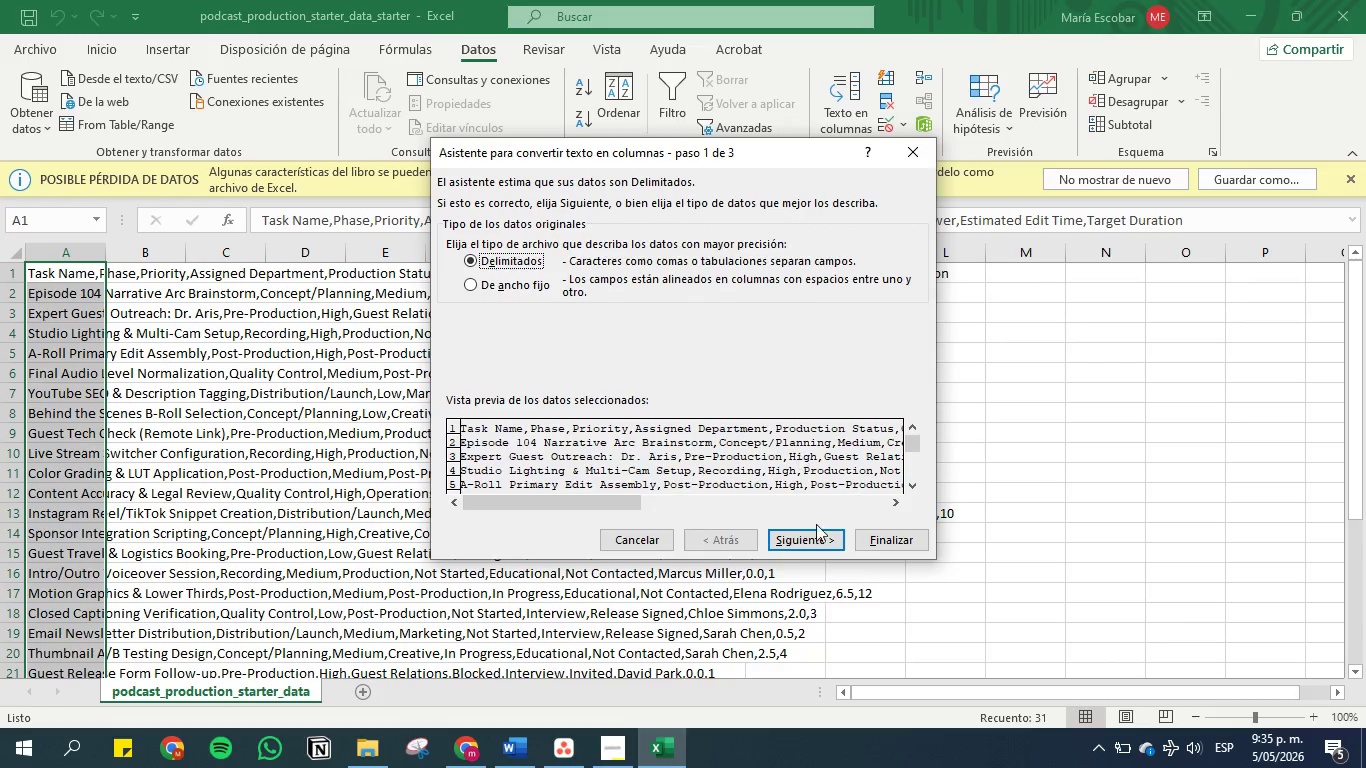 
left_click([823, 544])
 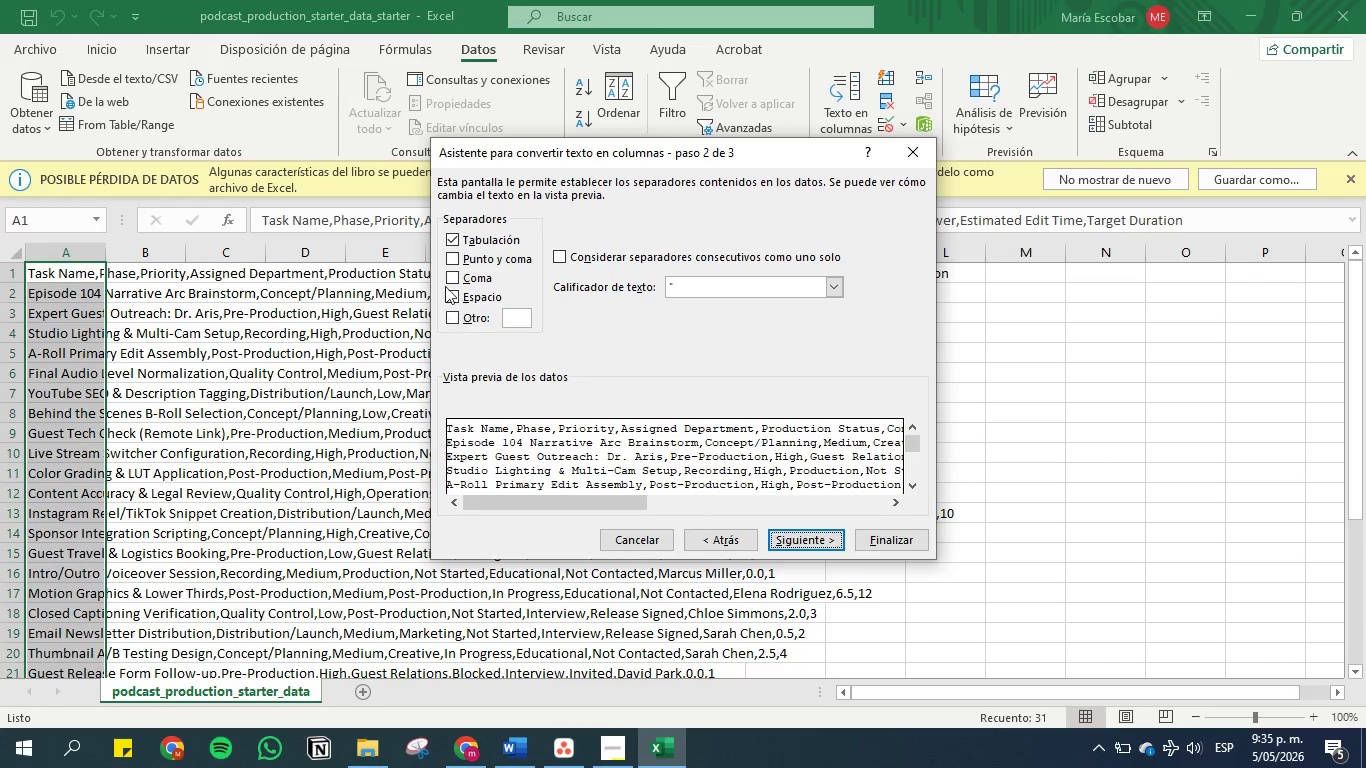 
left_click([452, 273])
 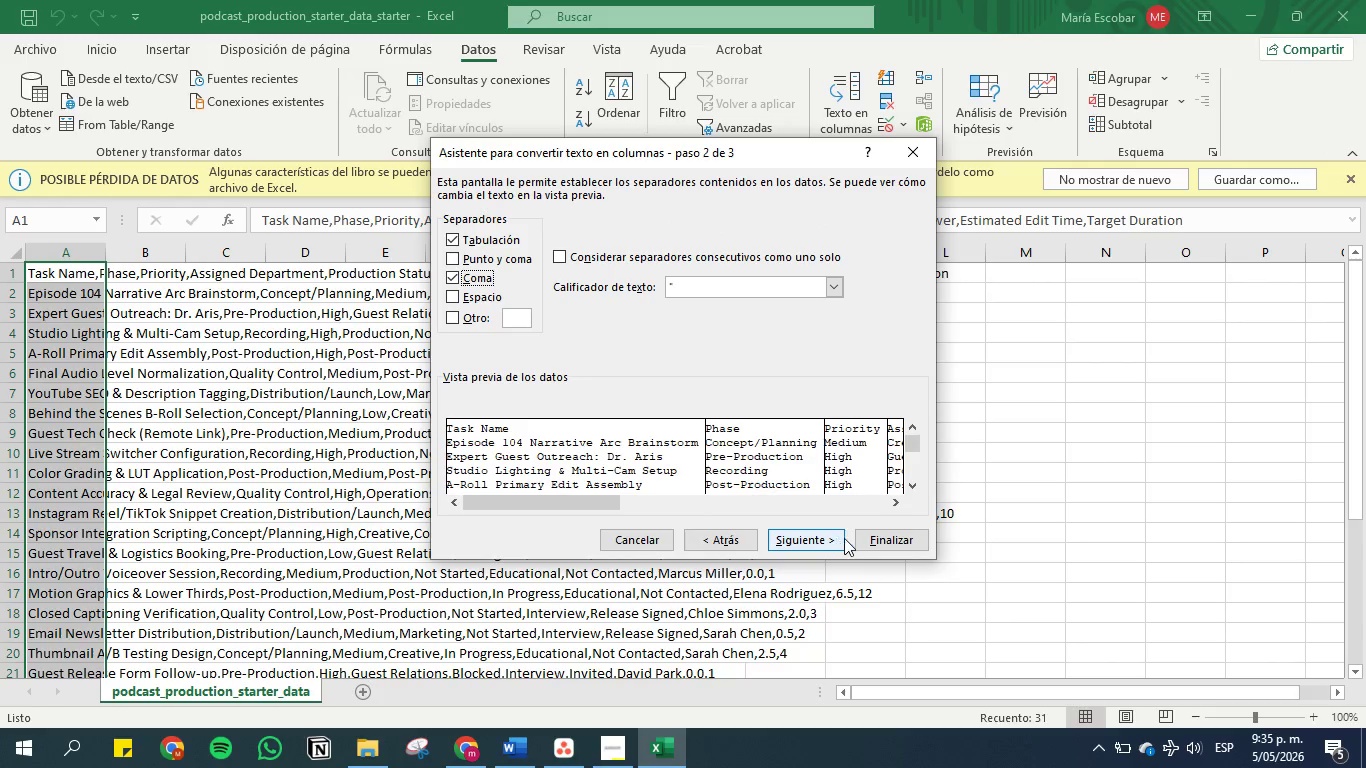 
left_click([892, 540])
 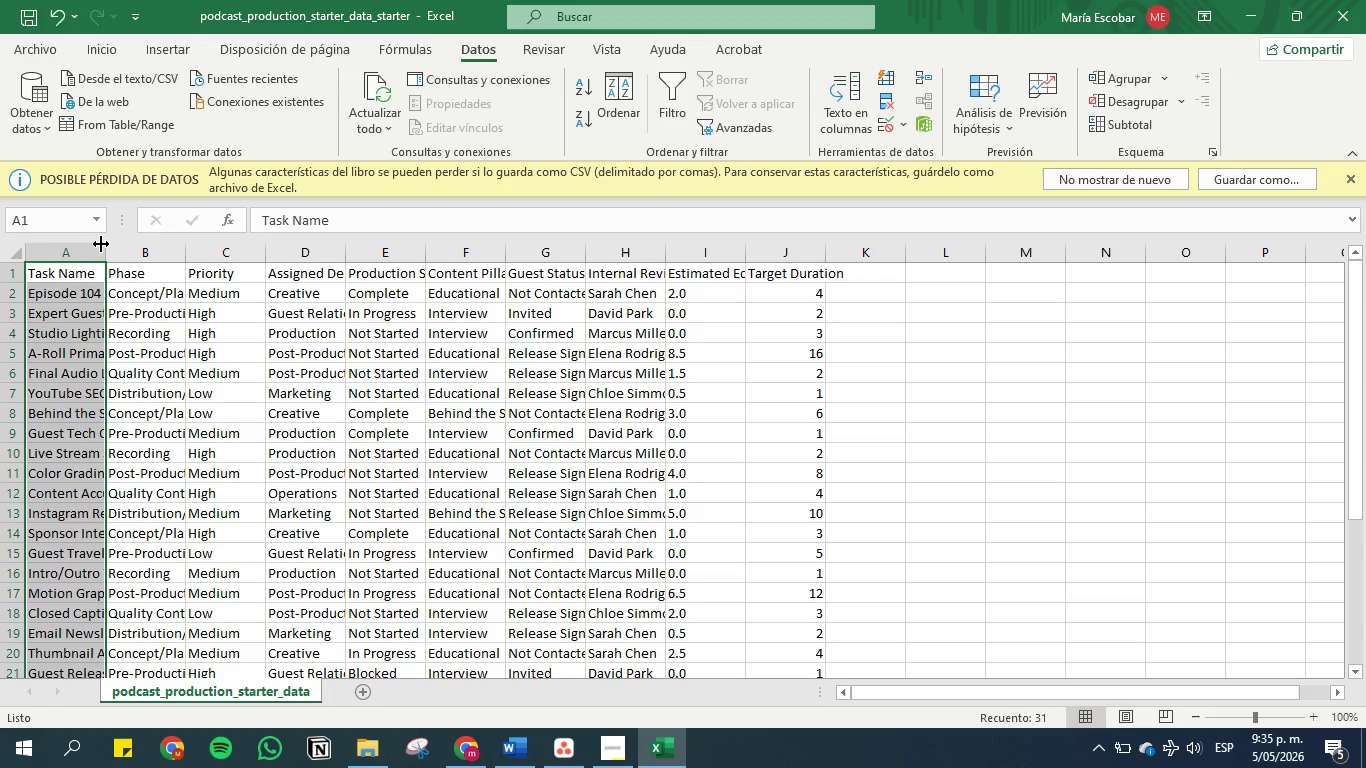 
double_click([107, 248])
 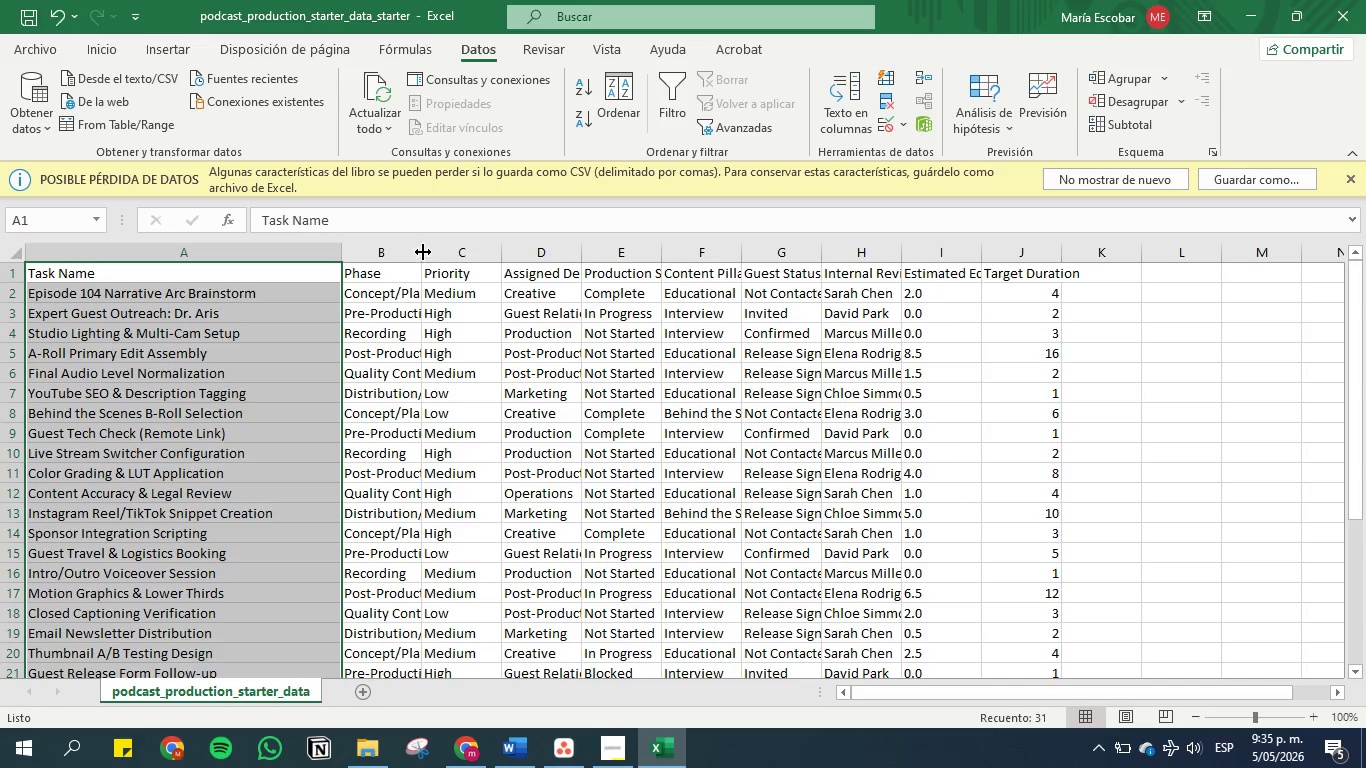 
double_click([424, 250])
 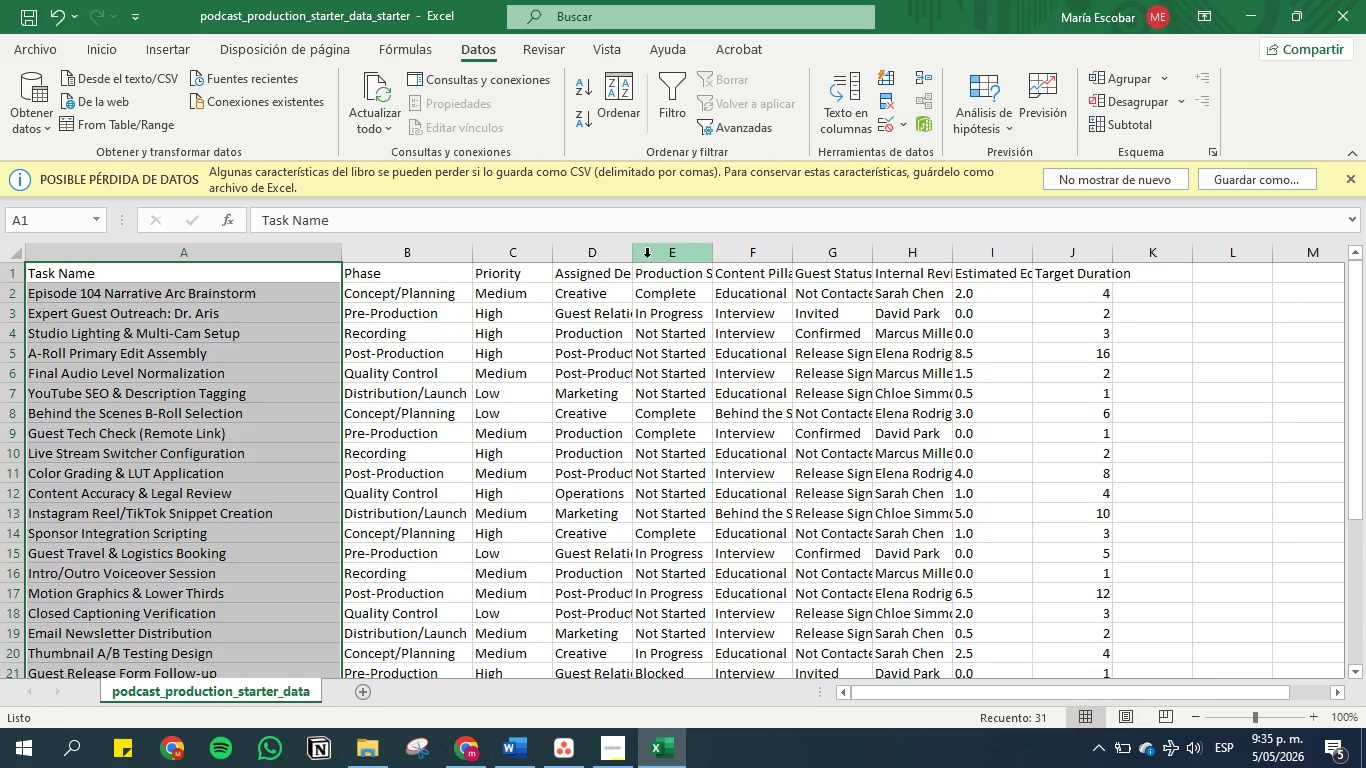 
left_click([634, 252])
 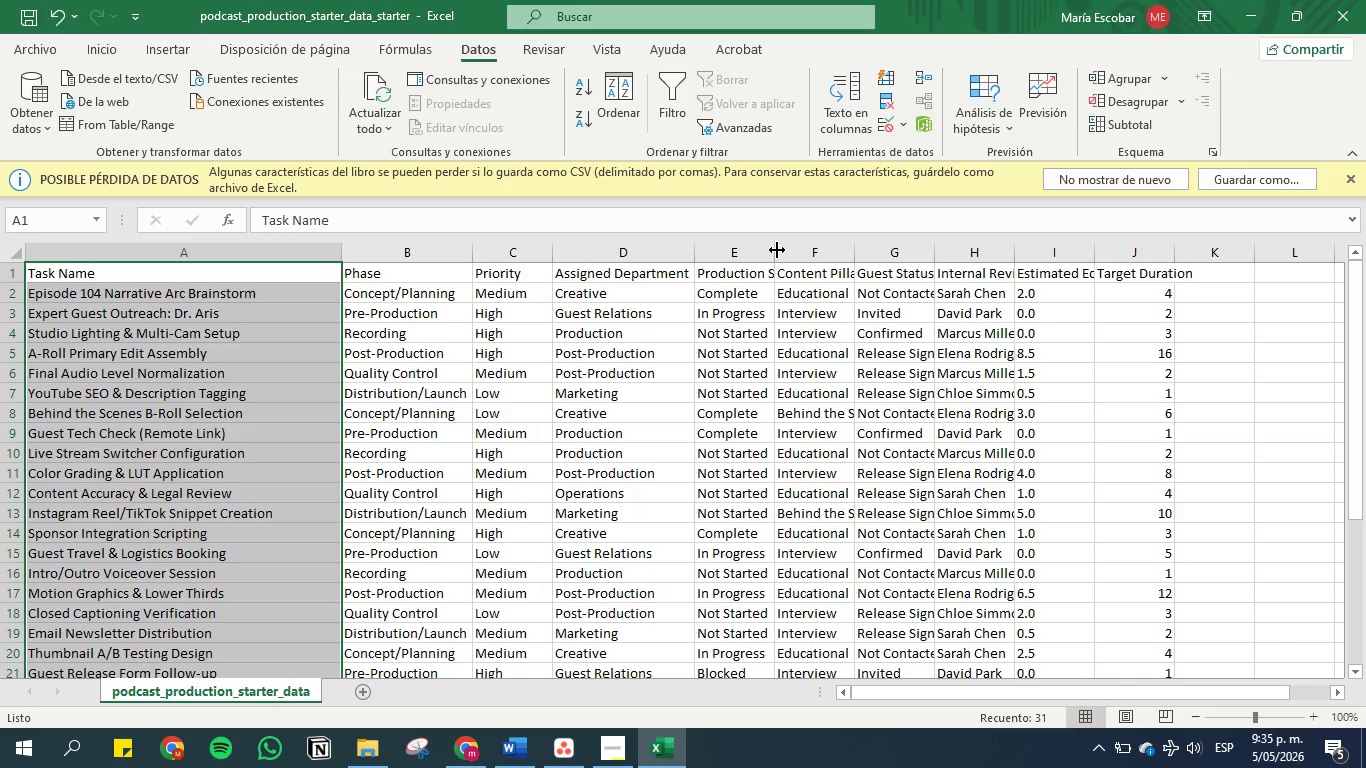 
double_click([775, 249])
 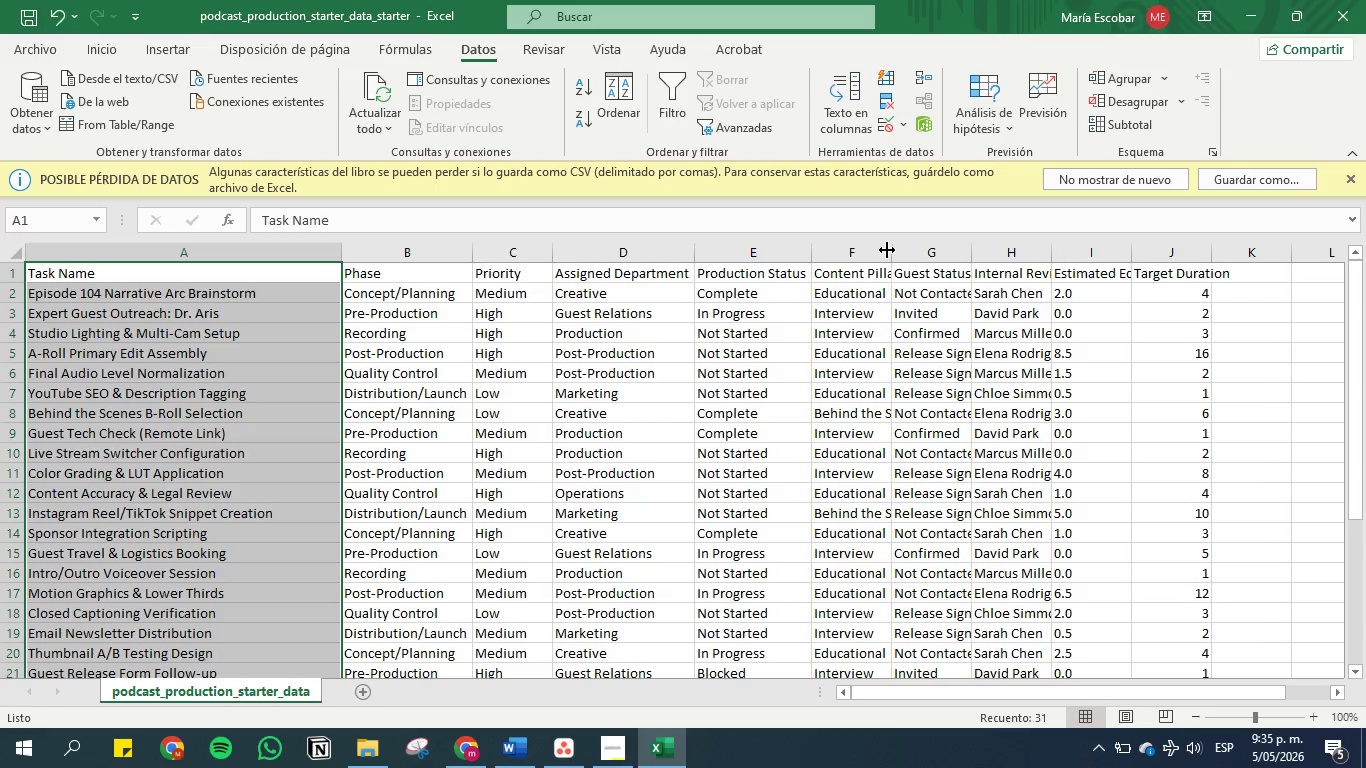 
double_click([892, 250])
 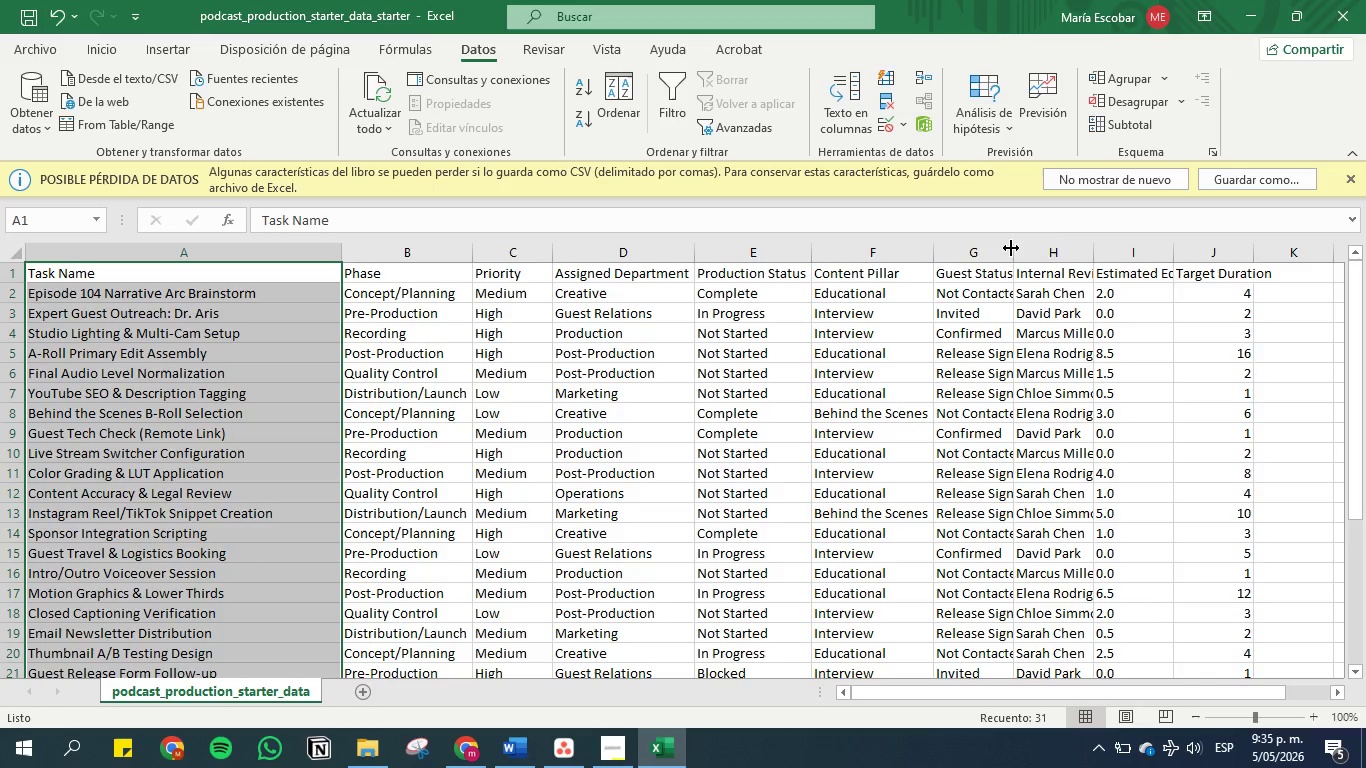 
double_click([1011, 248])
 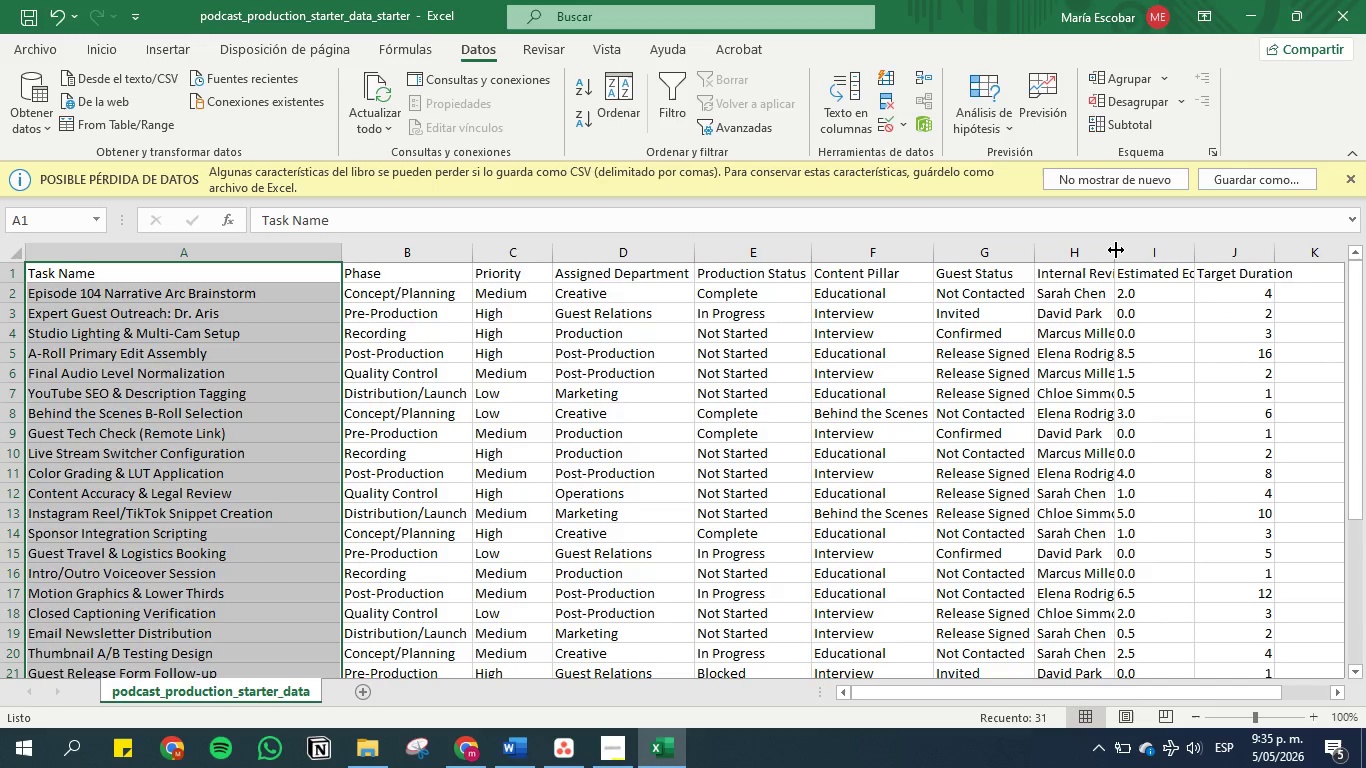 
double_click([1116, 250])
 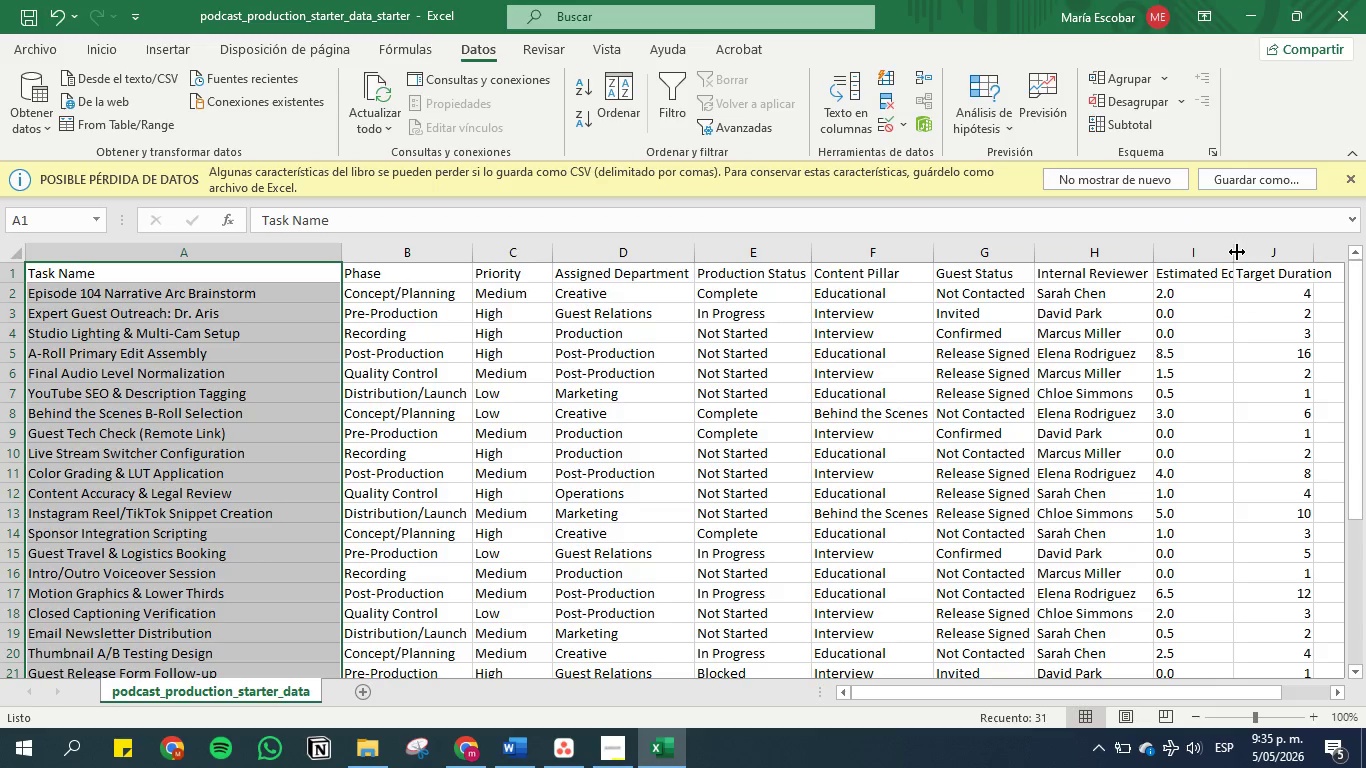 
double_click([1236, 251])
 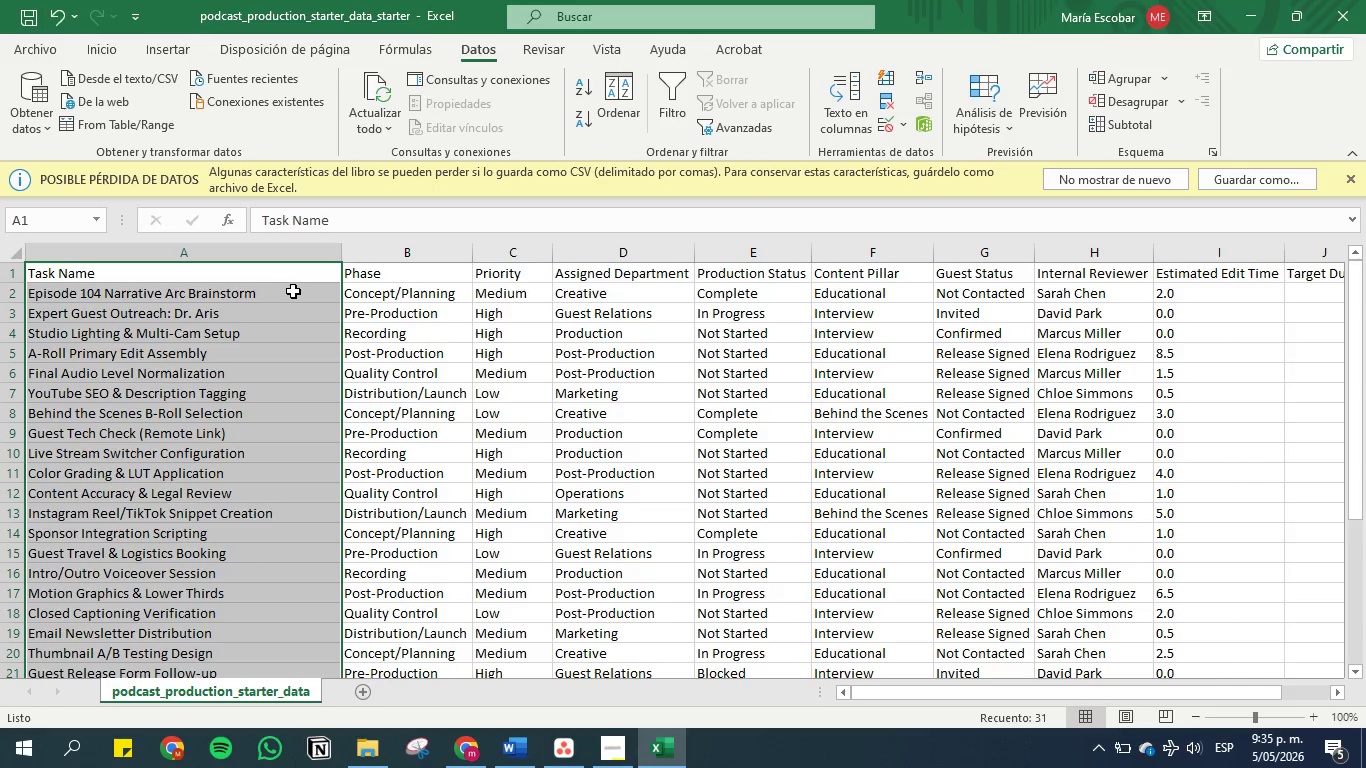 
scroll: coordinate [276, 414], scroll_direction: down, amount: 4.0
 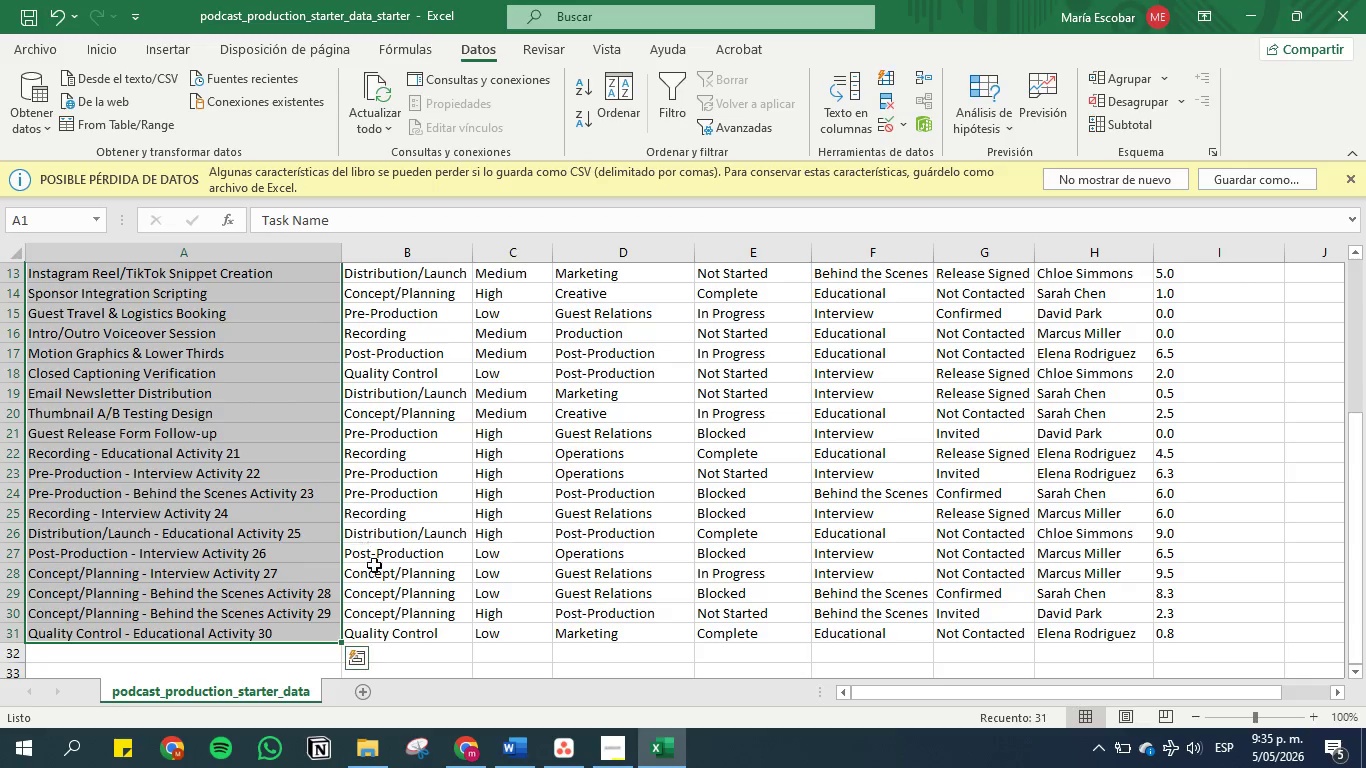 
scroll: coordinate [345, 456], scroll_direction: up, amount: 8.0
 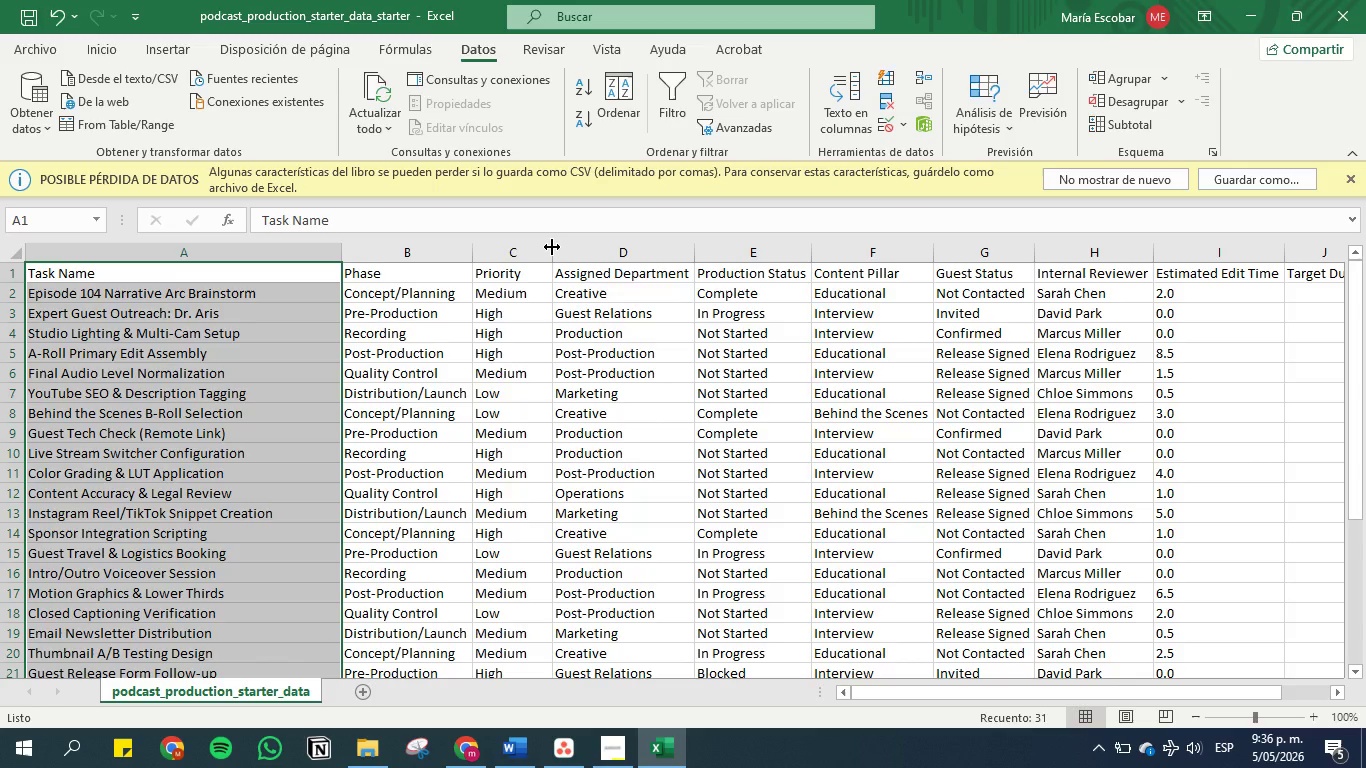 
left_click_drag(start_coordinate=[552, 247], to_coordinate=[534, 247])
 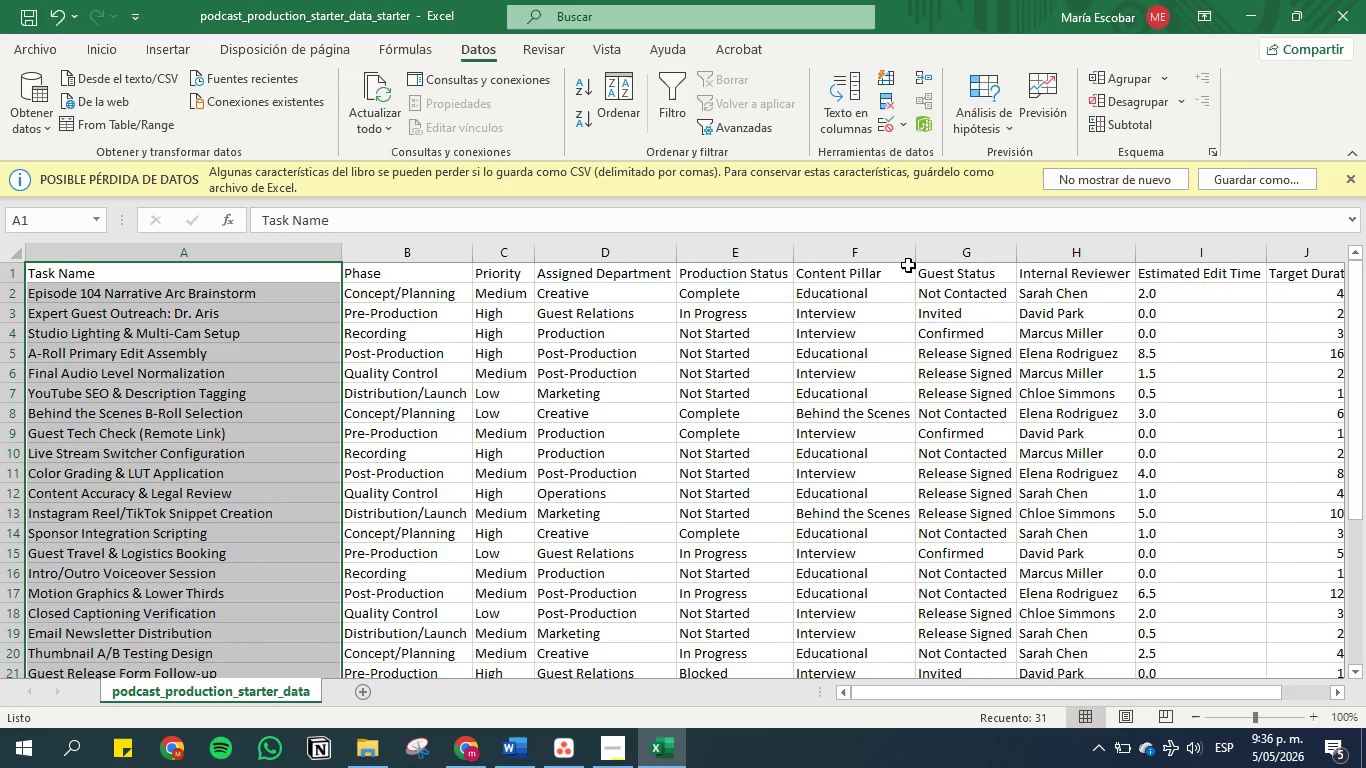 
wait(6.02)
 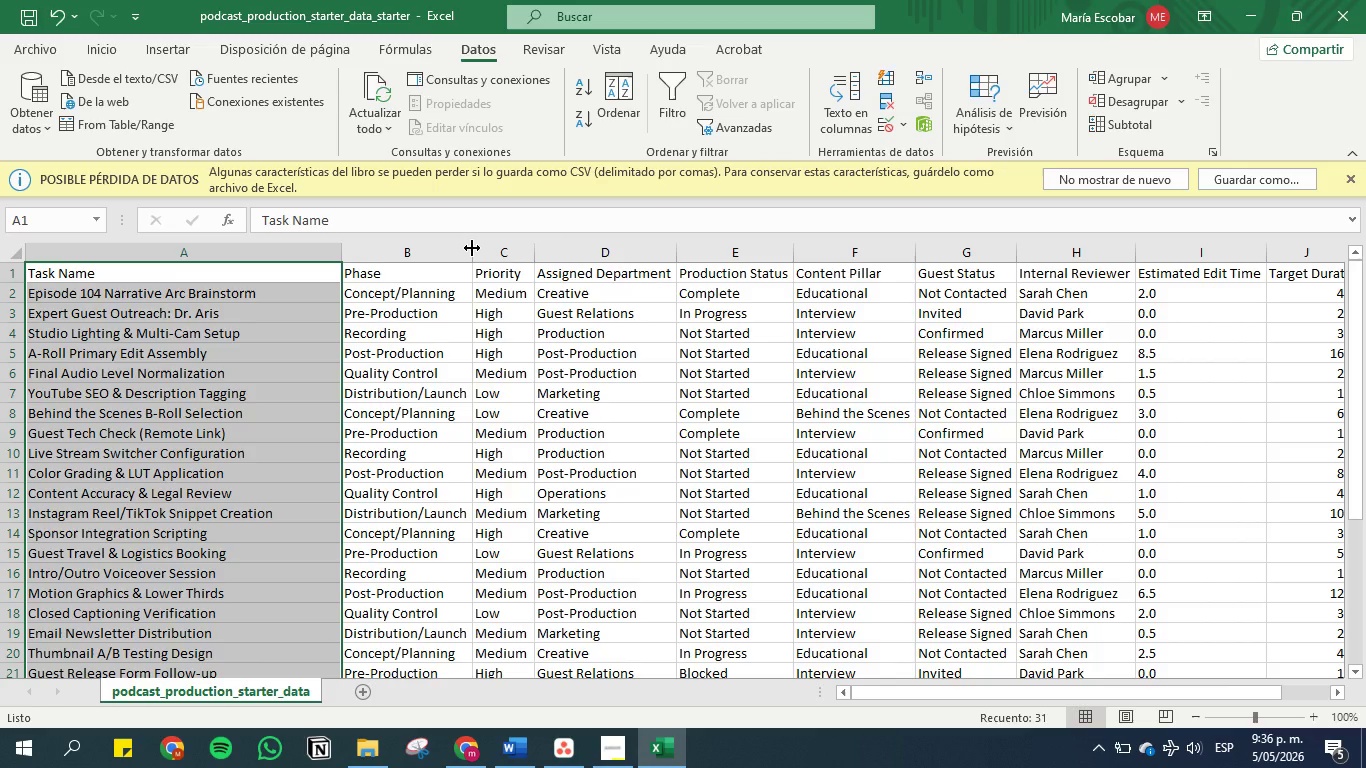 
left_click_drag(start_coordinate=[915, 256], to_coordinate=[890, 256])
 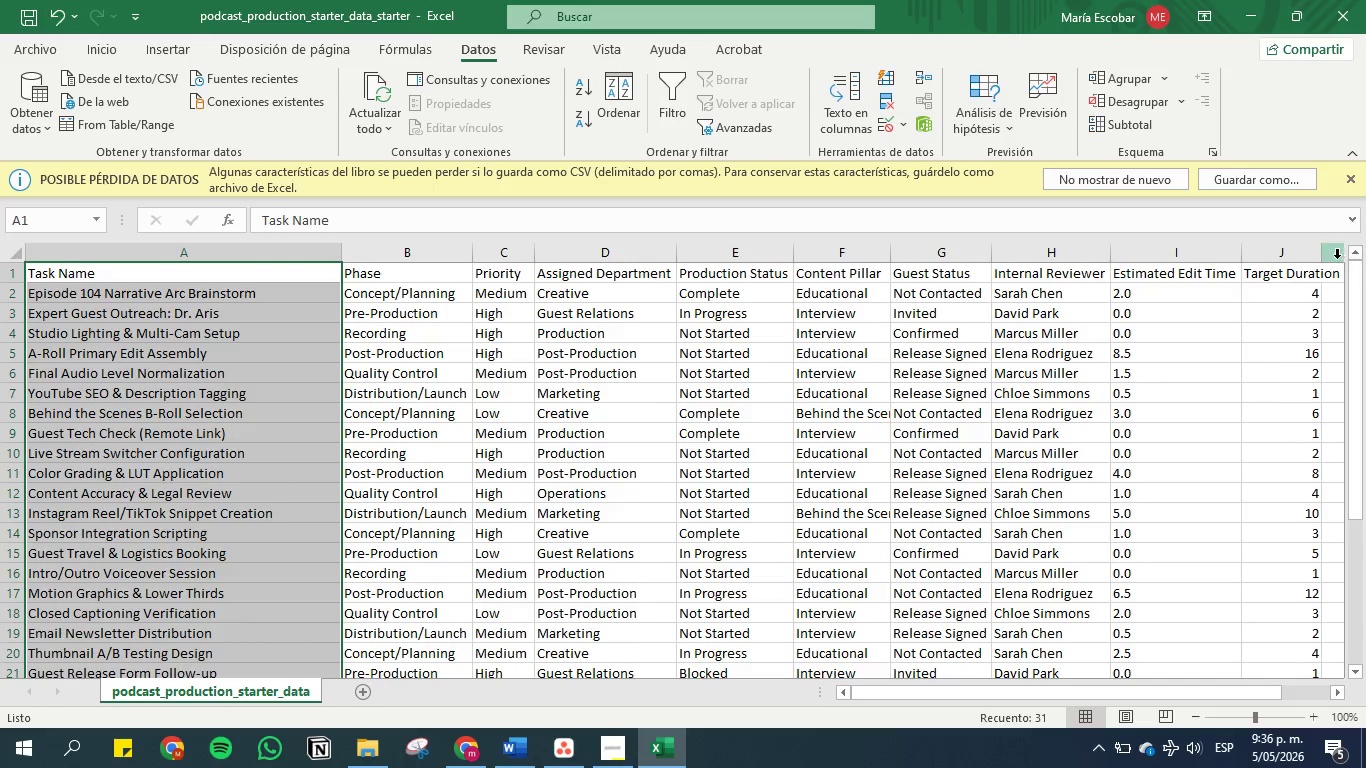 
double_click([1322, 253])
 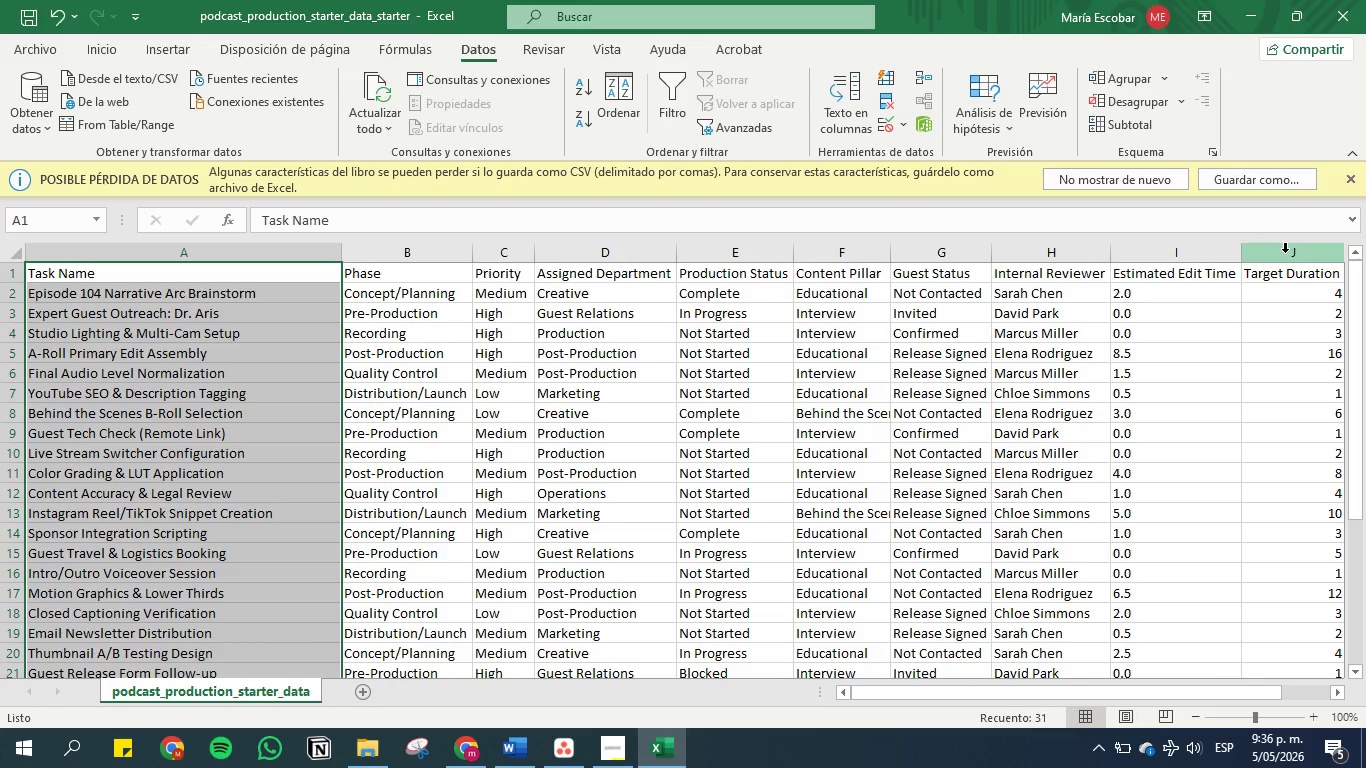 
wait(12.25)
 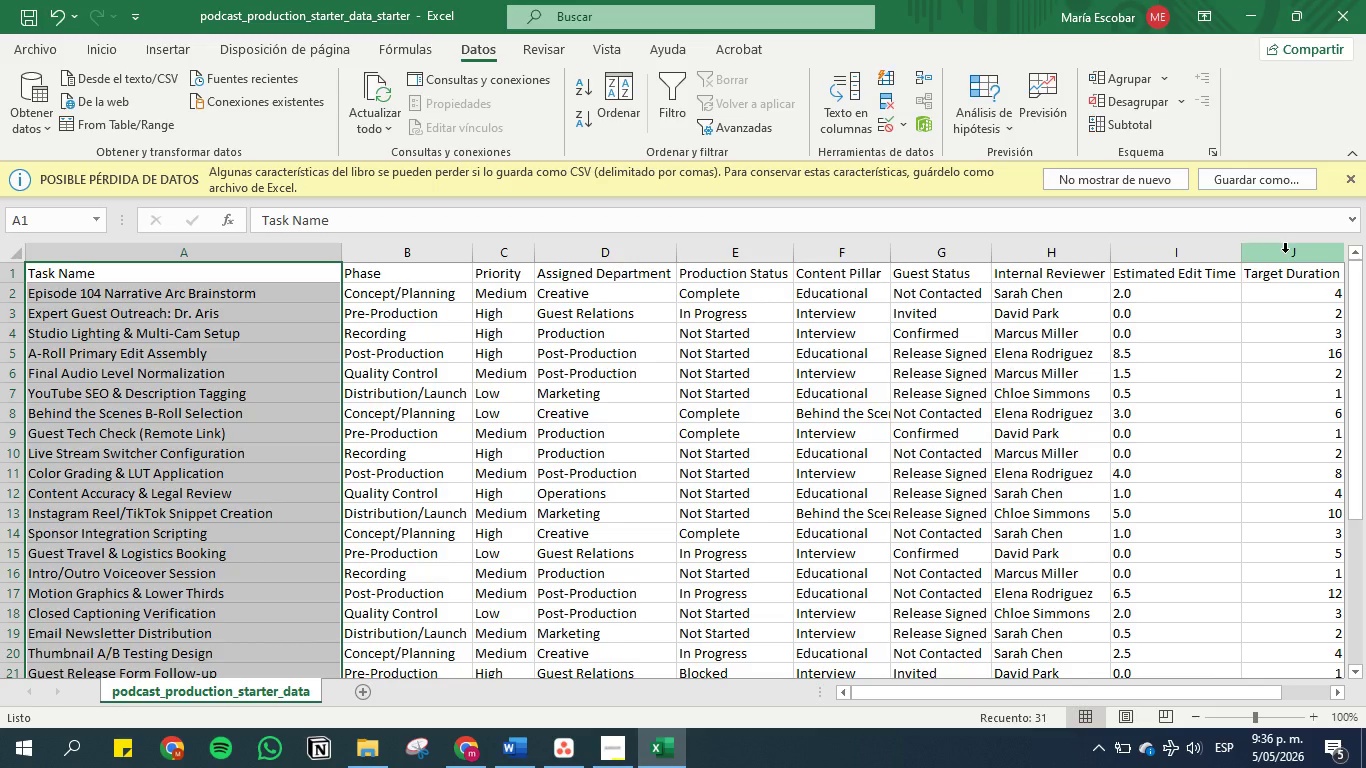 
left_click_drag(start_coordinate=[796, 253], to_coordinate=[771, 253])
 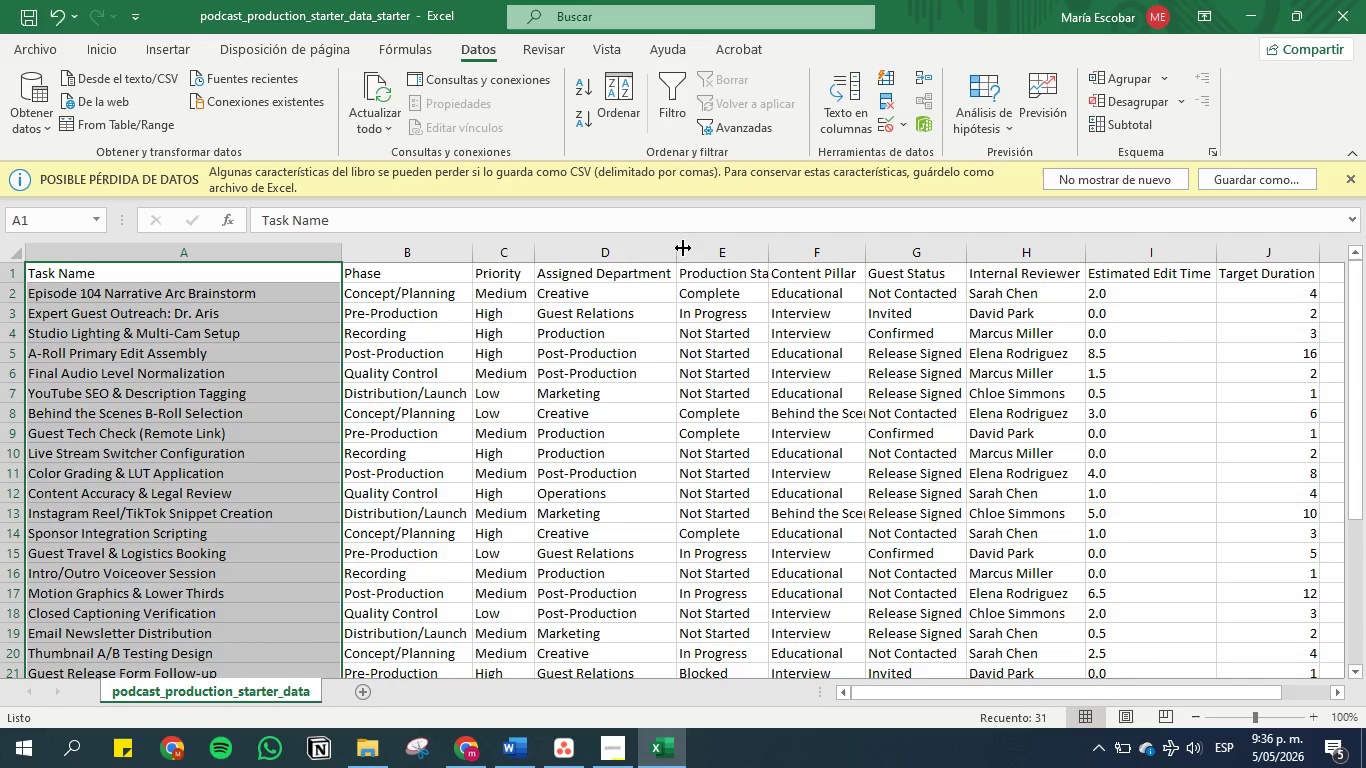 
left_click_drag(start_coordinate=[676, 247], to_coordinate=[641, 241])
 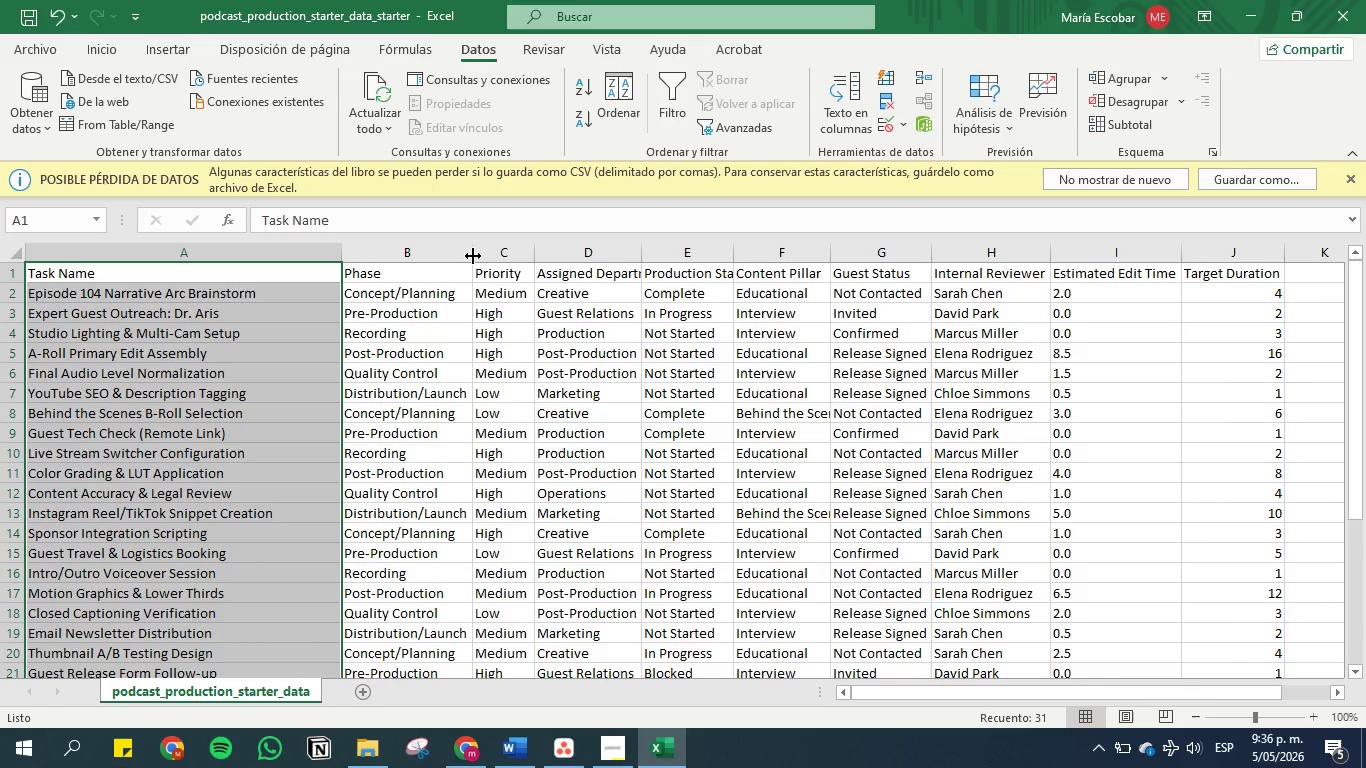 
wait(8.39)
 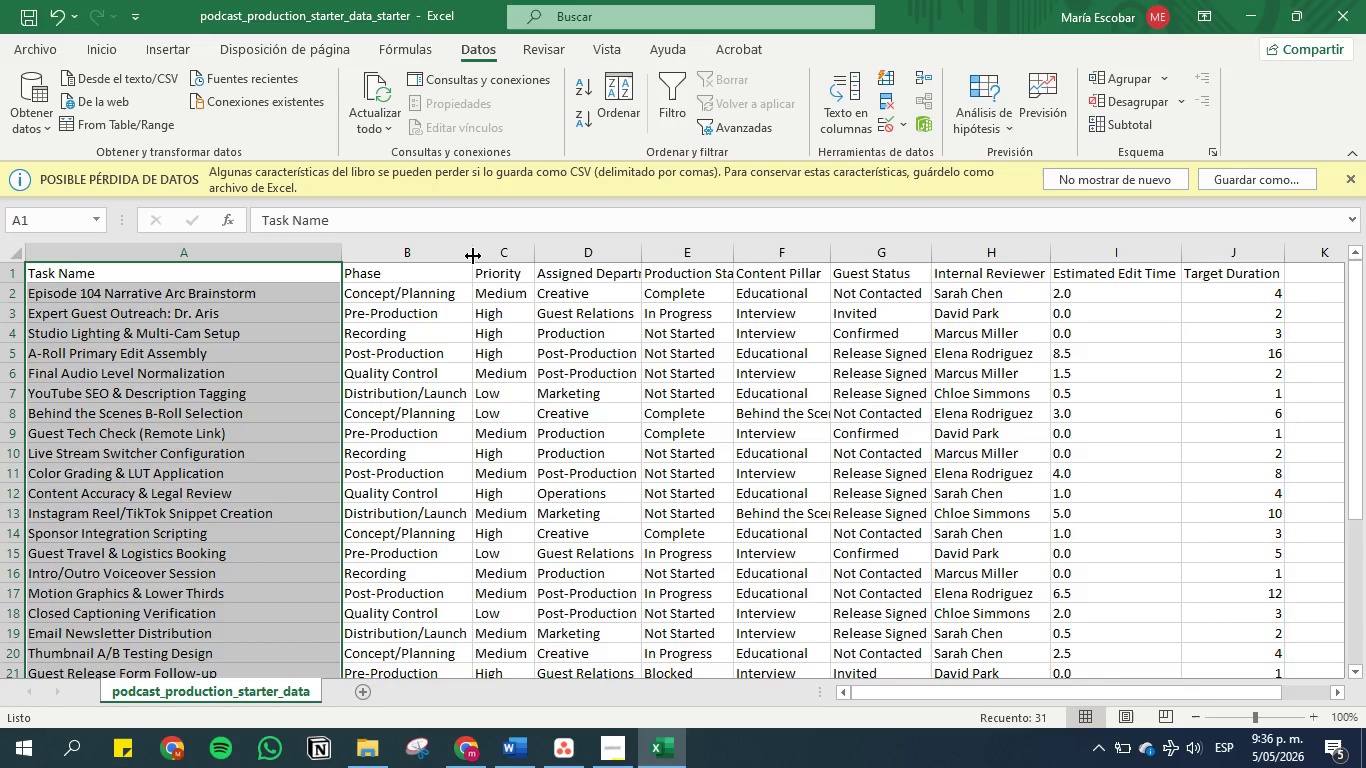 
left_click_drag(start_coordinate=[343, 247], to_coordinate=[269, 247])
 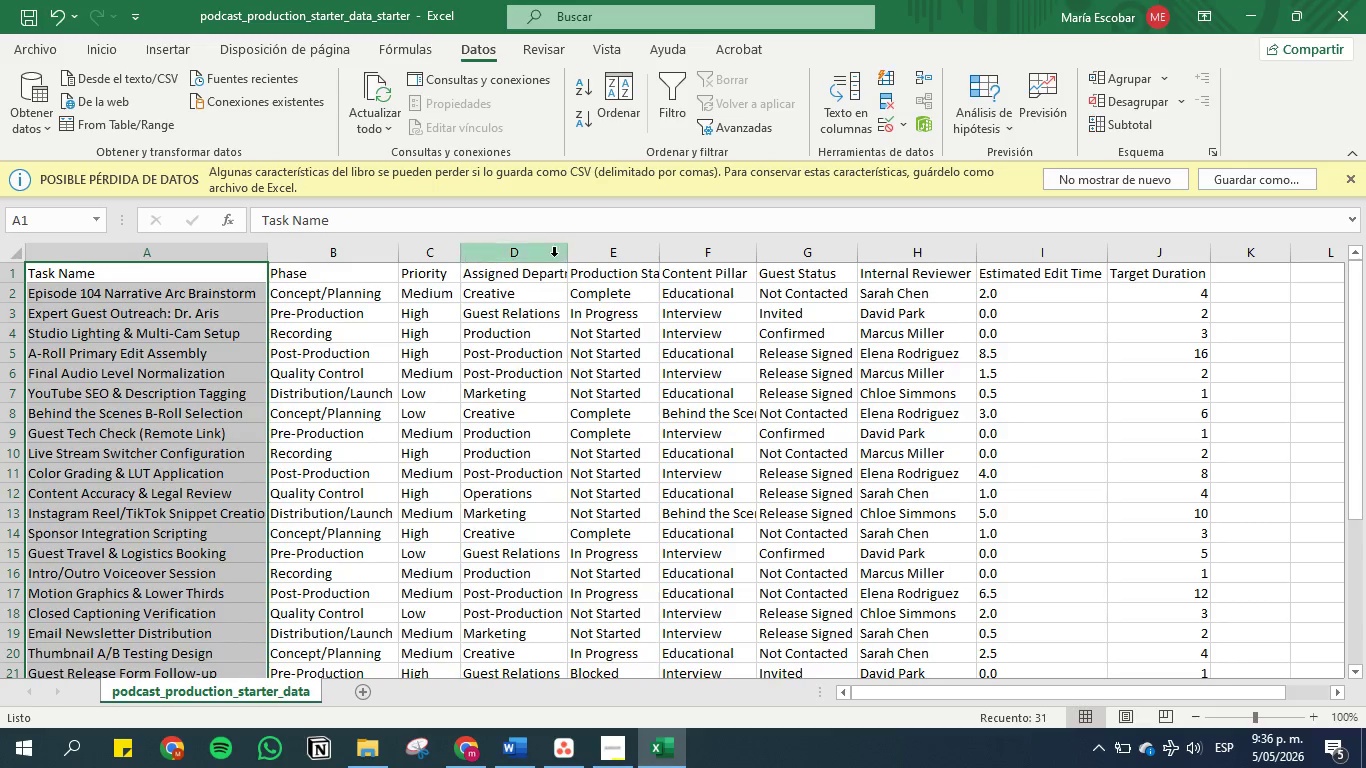 
left_click_drag(start_coordinate=[566, 254], to_coordinate=[581, 253])
 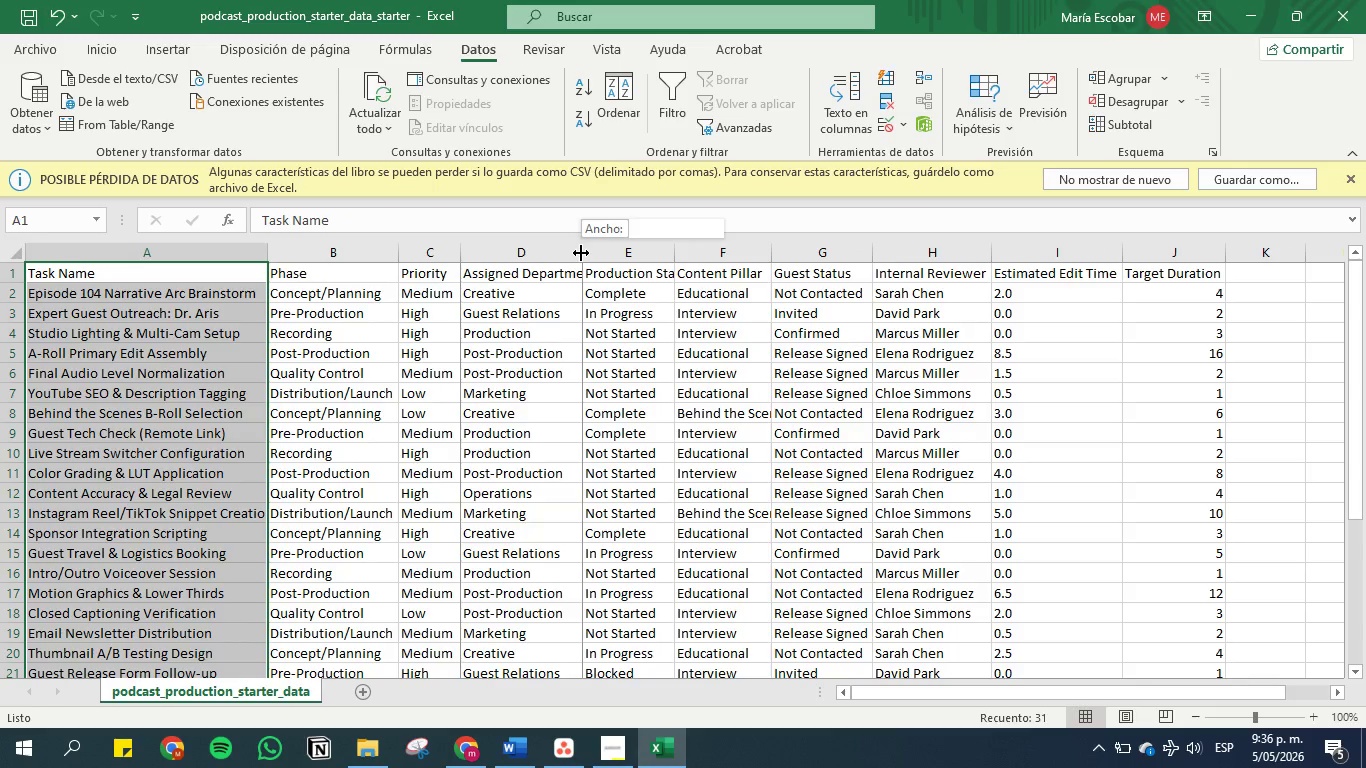 
double_click([581, 253])
 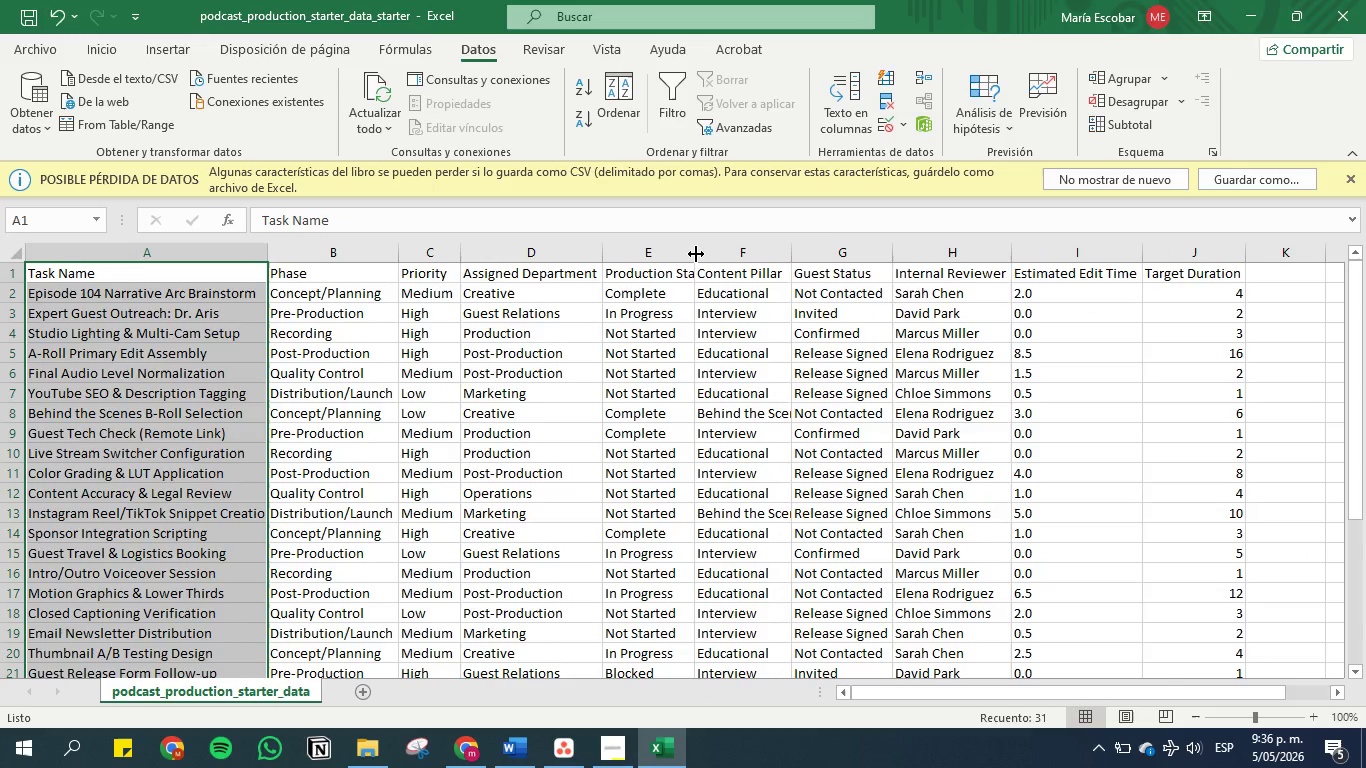 
double_click([696, 254])
 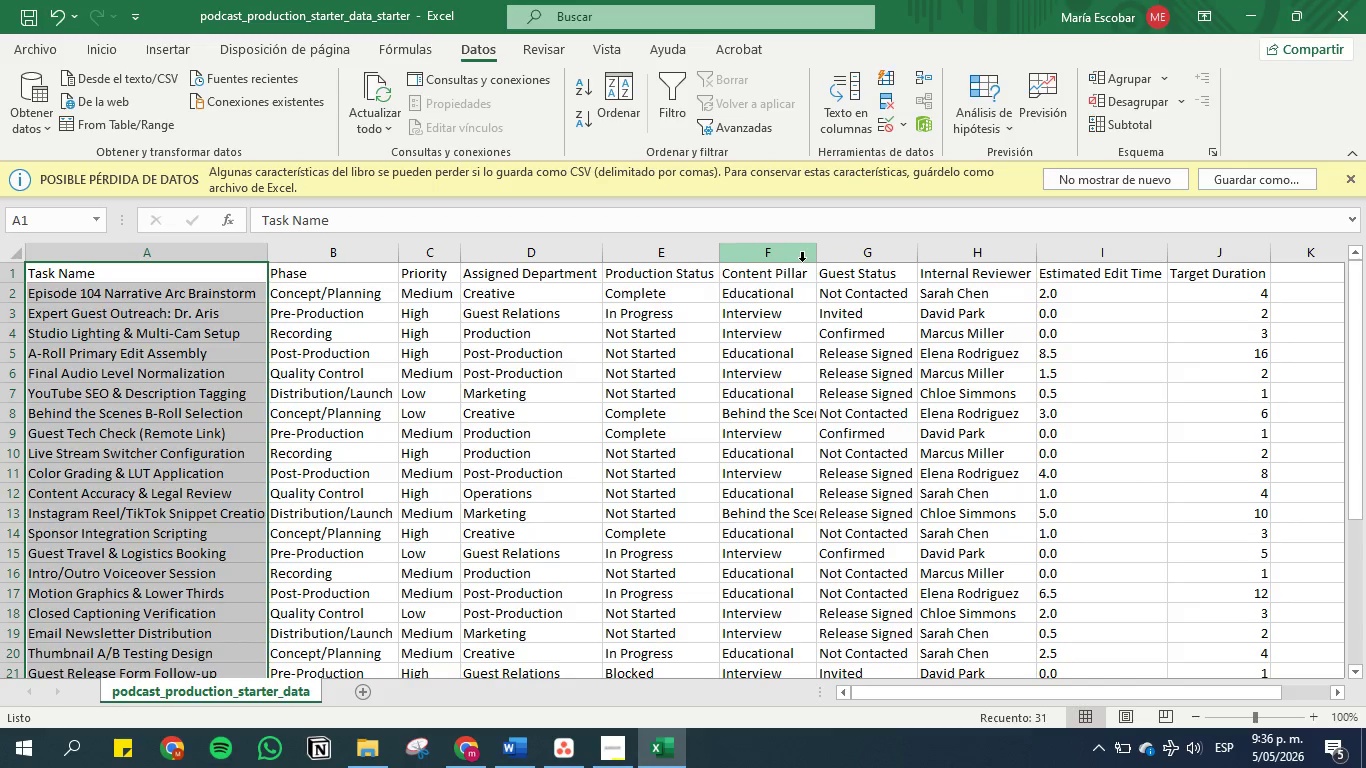 
wait(5.16)
 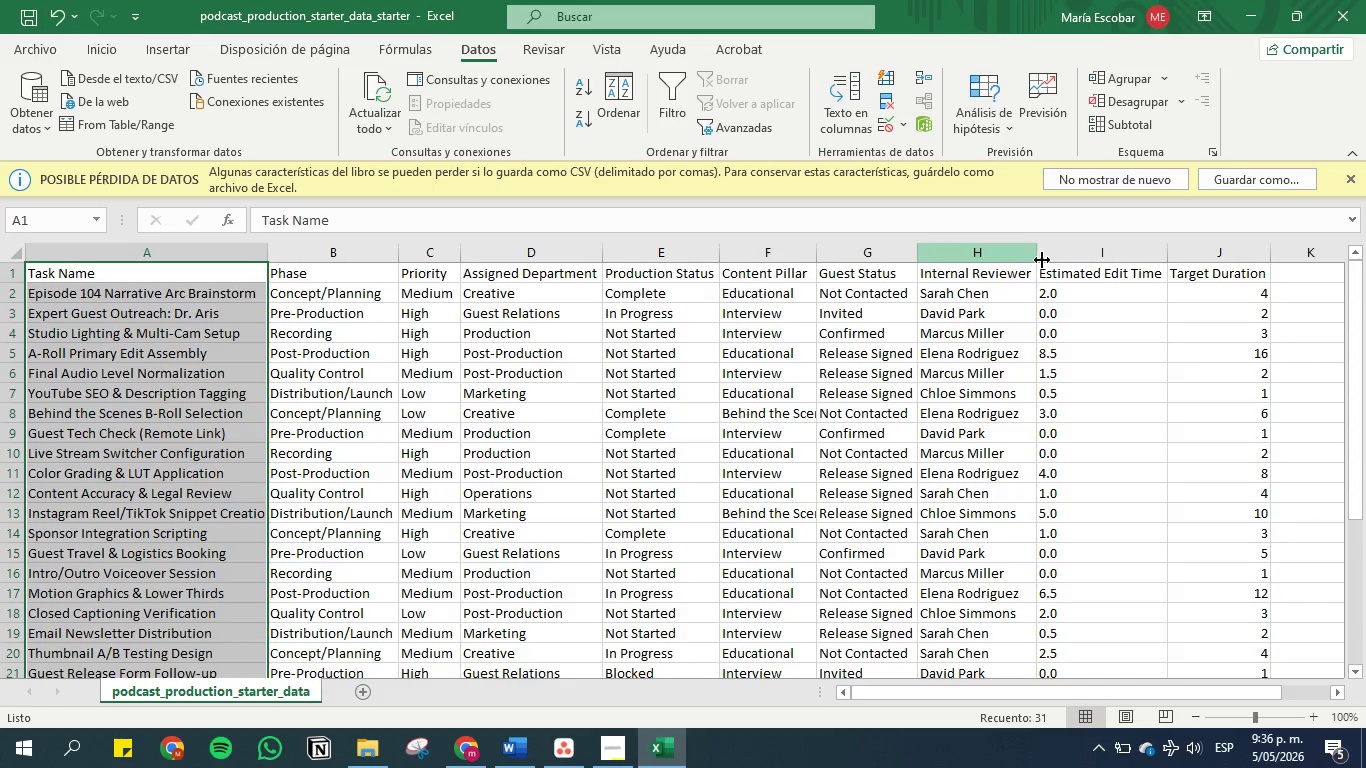 
double_click([815, 251])
 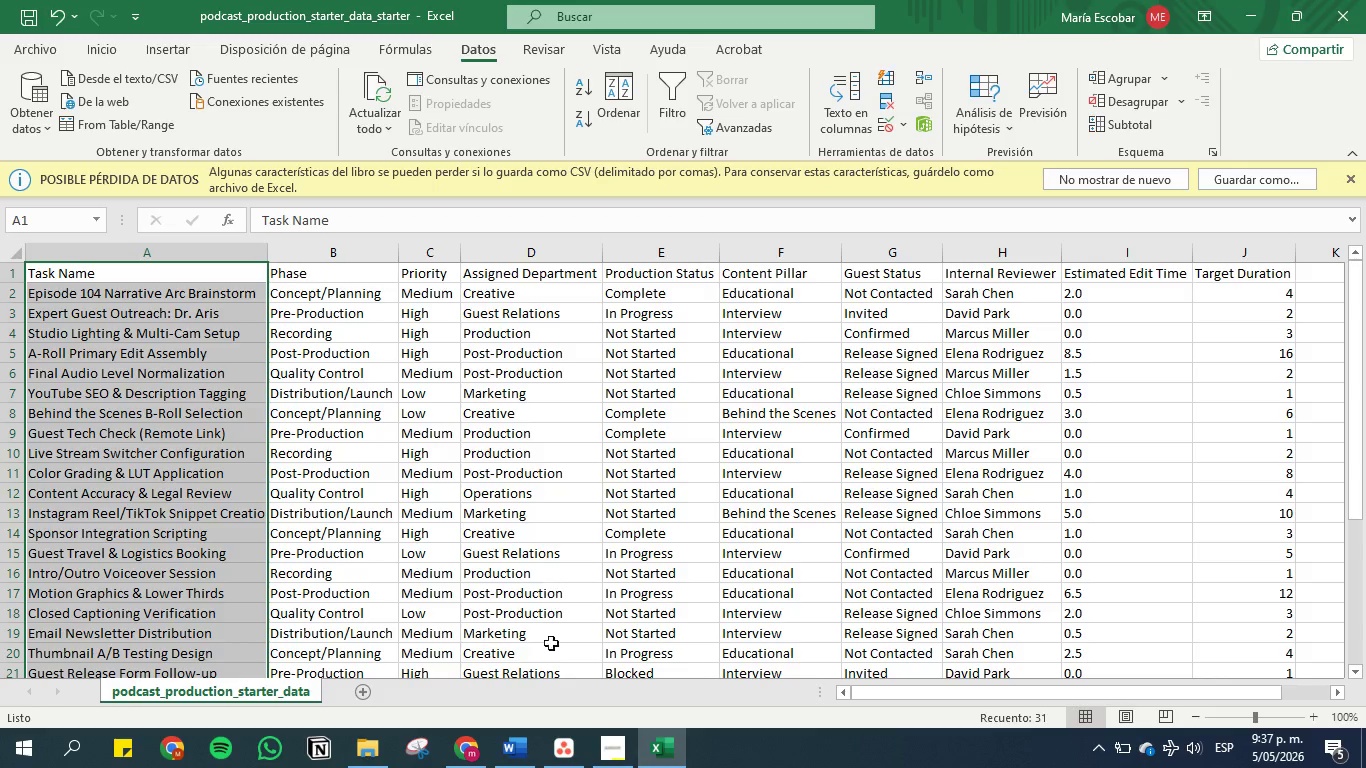 
wait(11.42)
 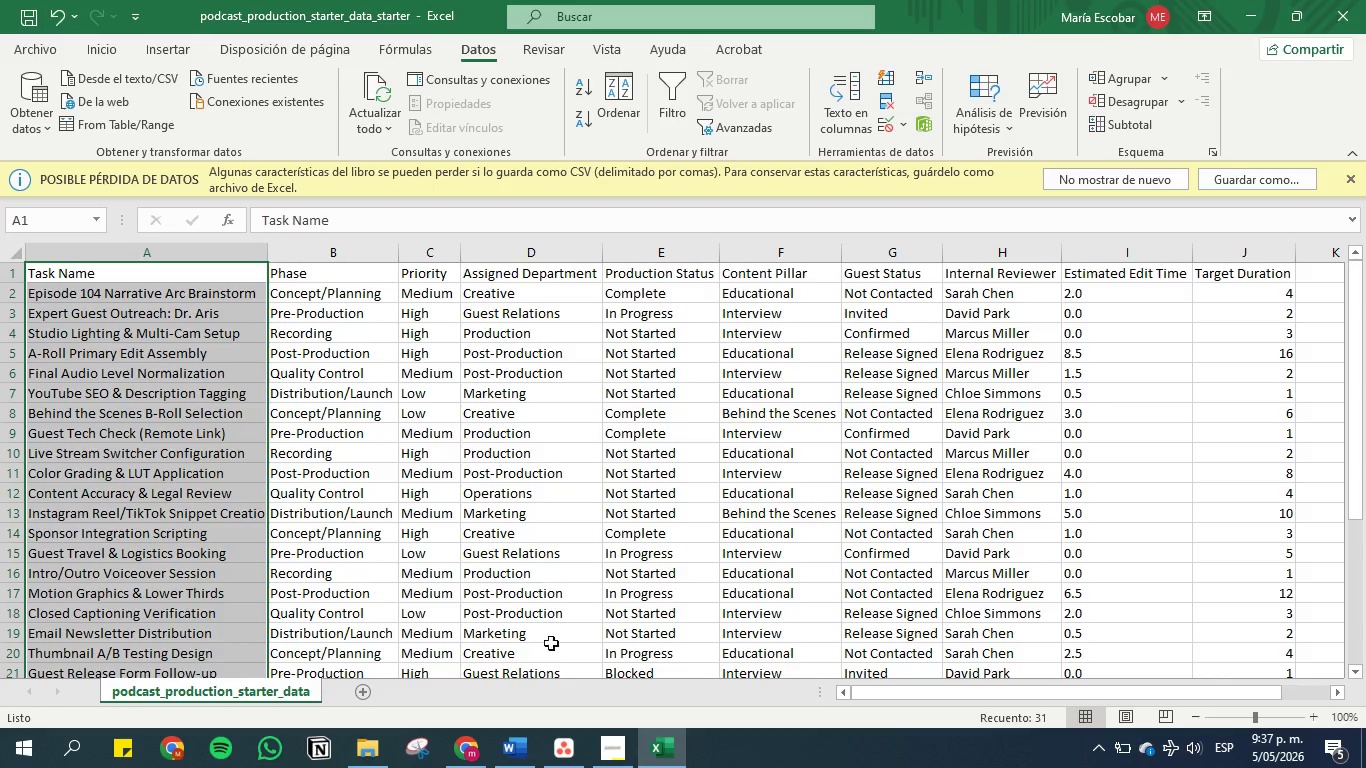 
left_click([554, 747])
 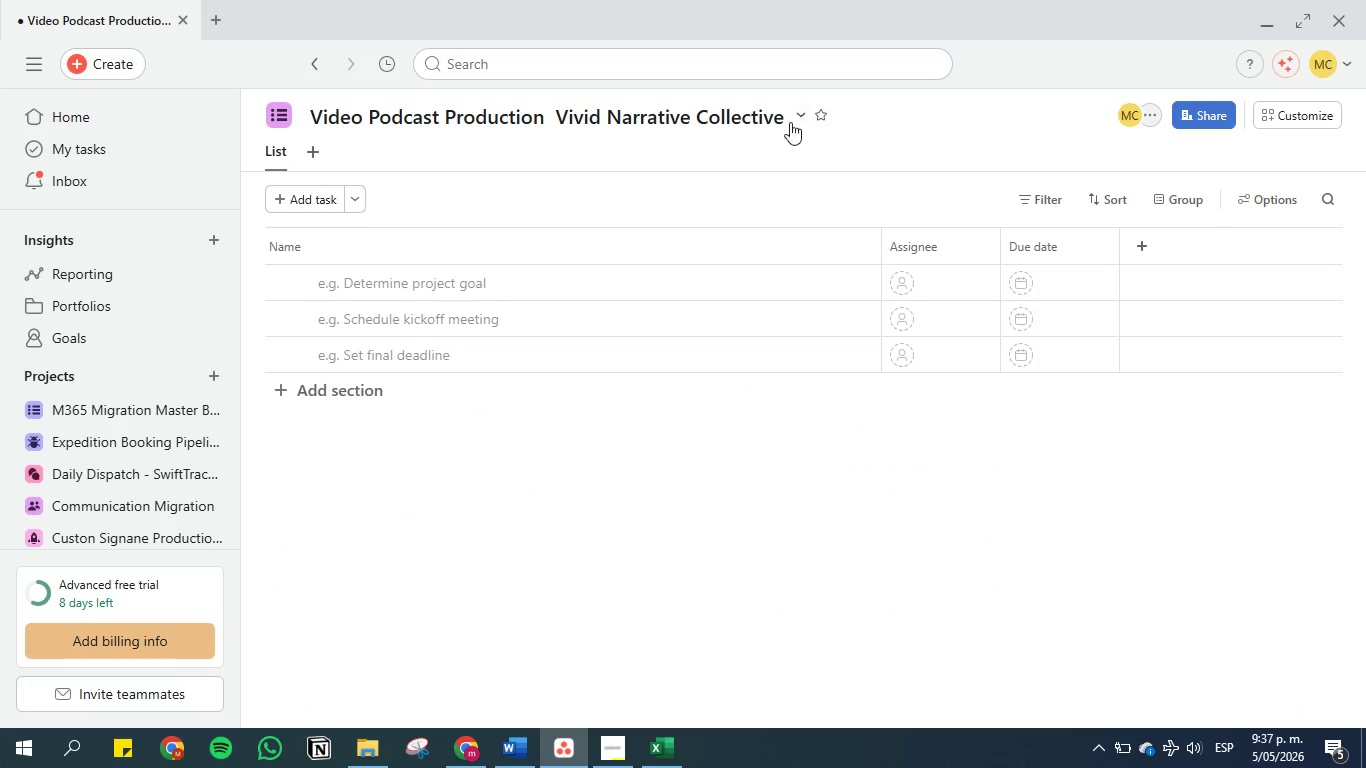 
left_click([798, 113])
 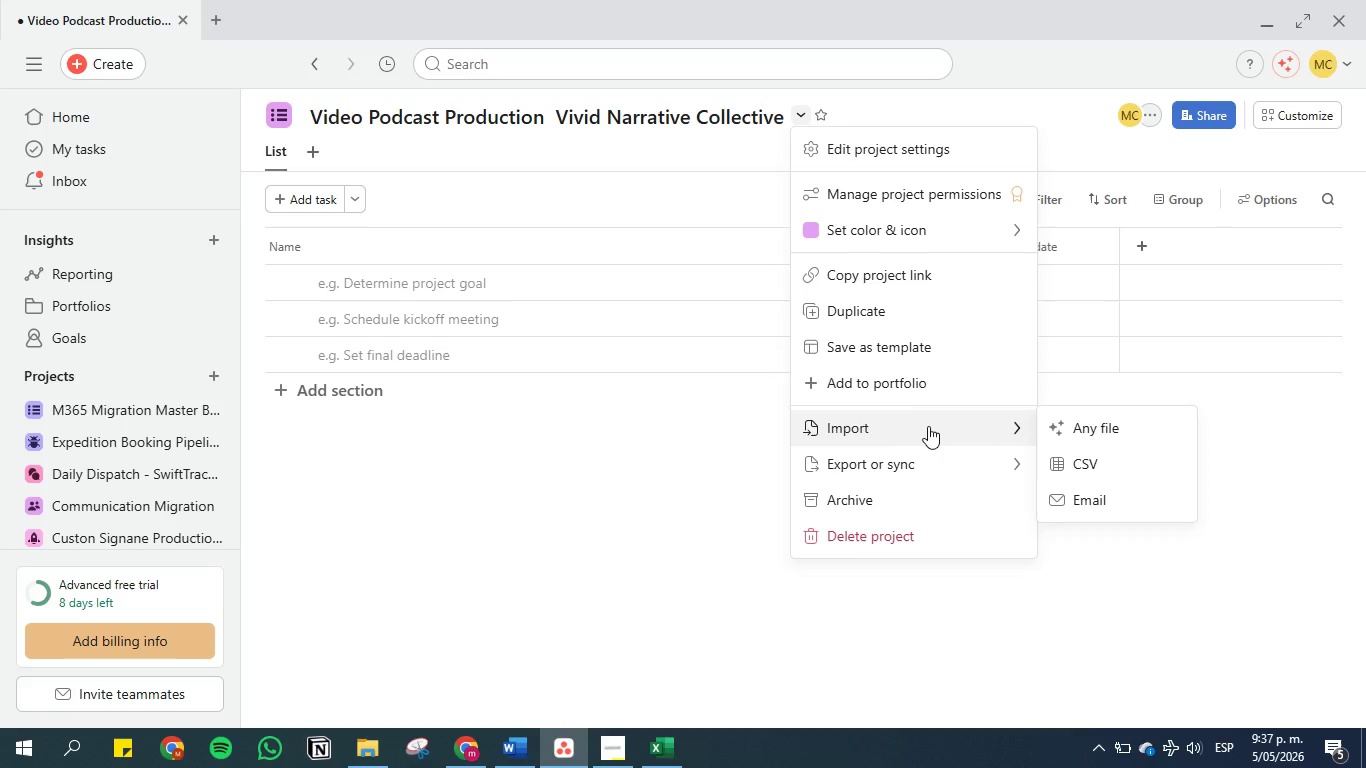 
left_click([1137, 464])
 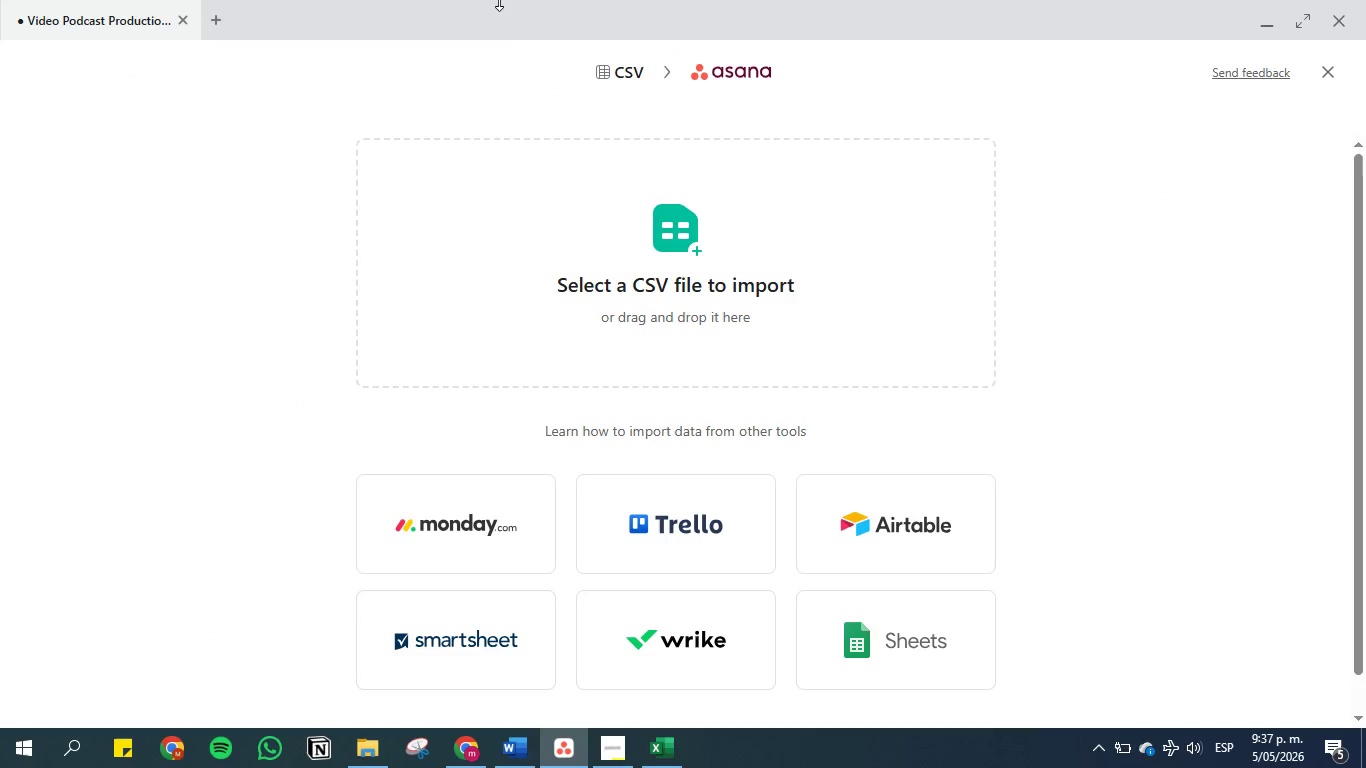 
left_click([533, 235])
 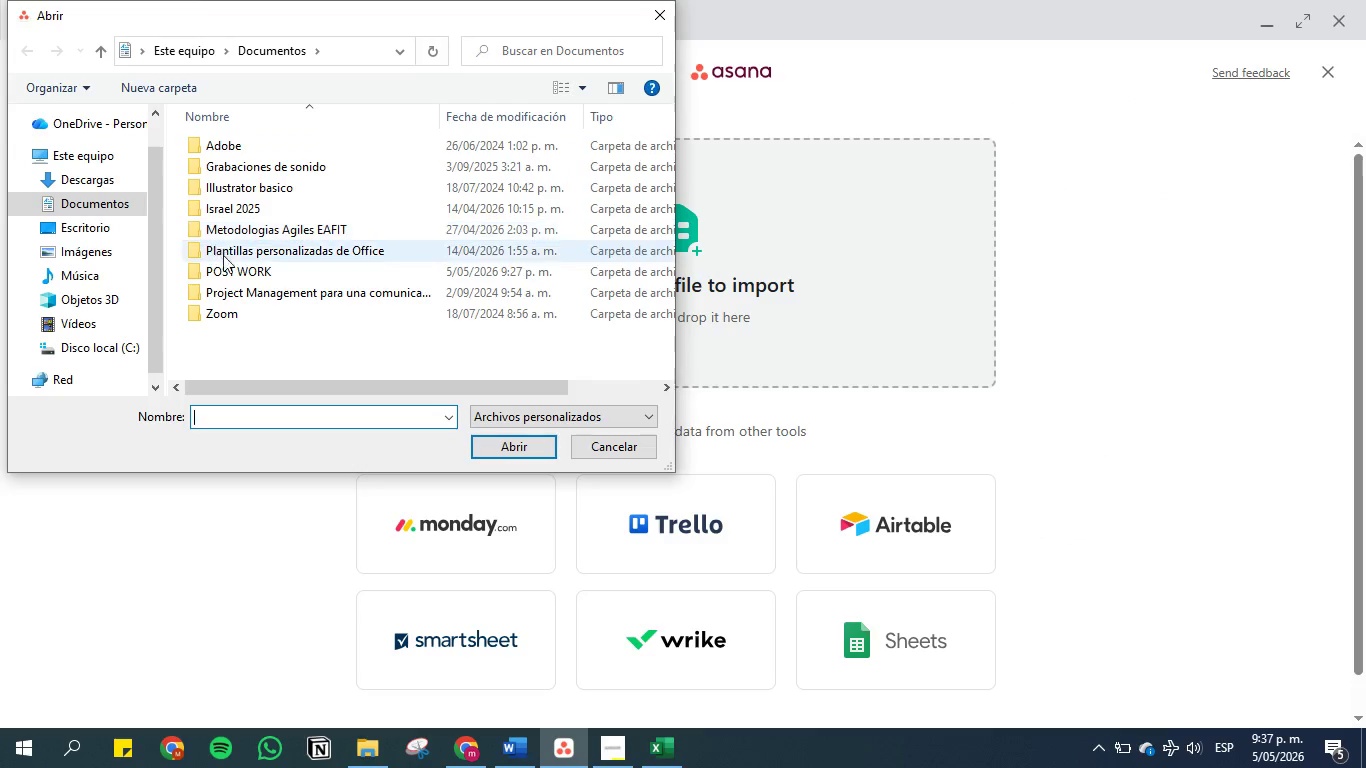 
double_click([228, 266])
 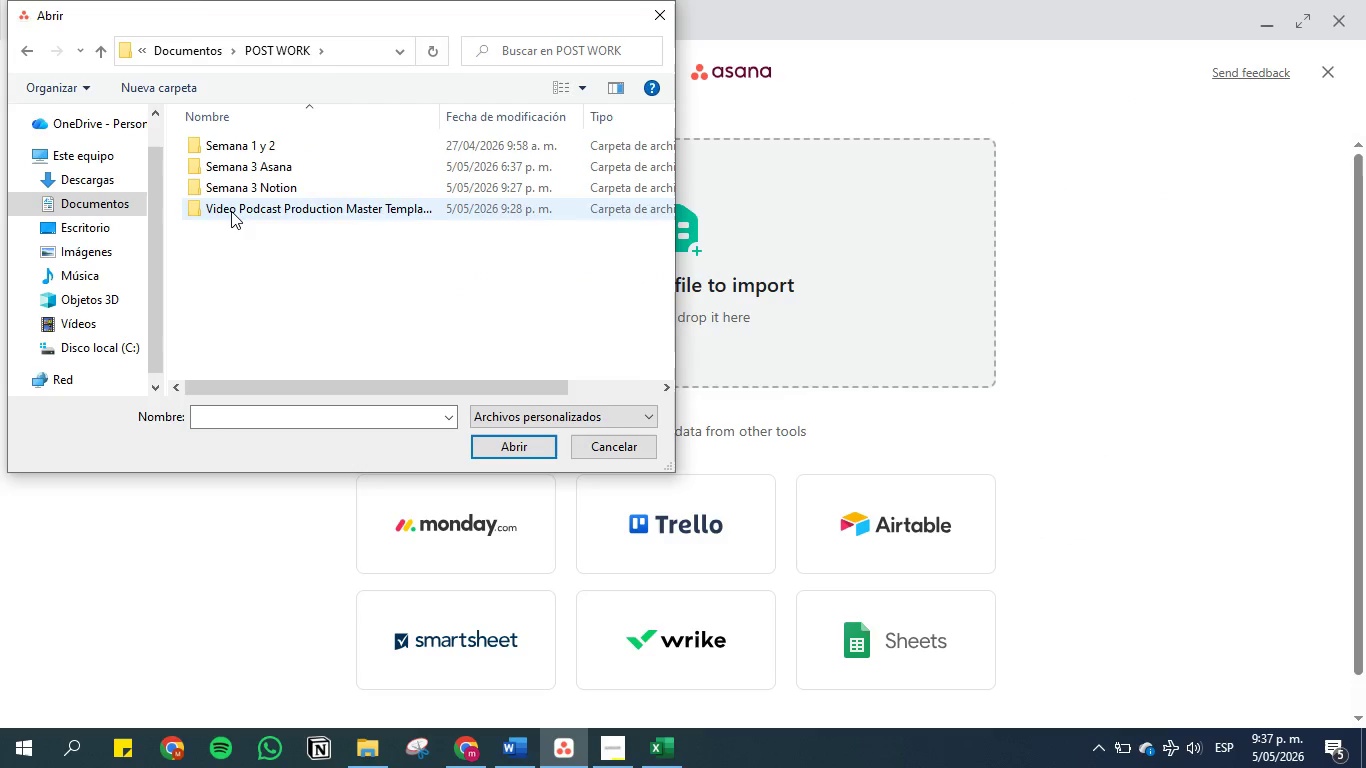 
double_click([231, 211])
 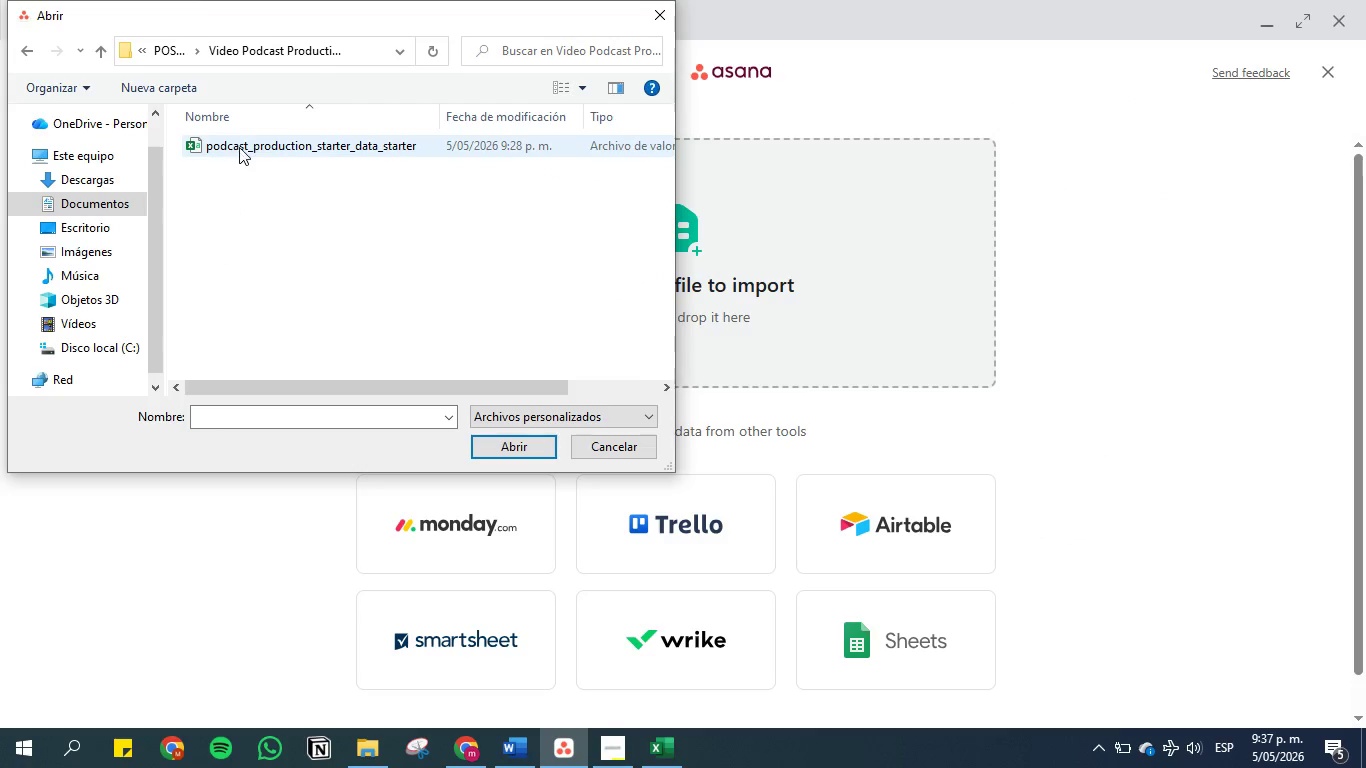 
double_click([239, 142])
 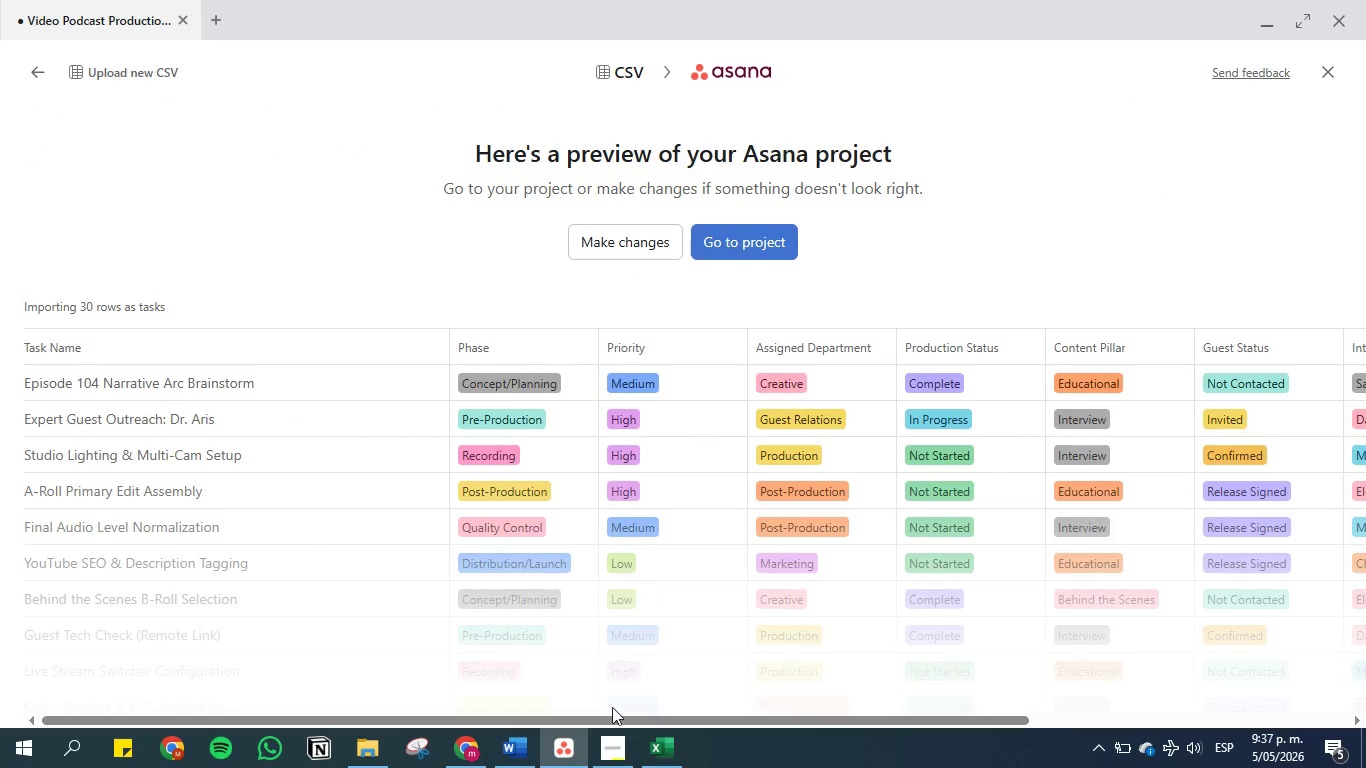 
left_click_drag(start_coordinate=[612, 716], to_coordinate=[1056, 711])
 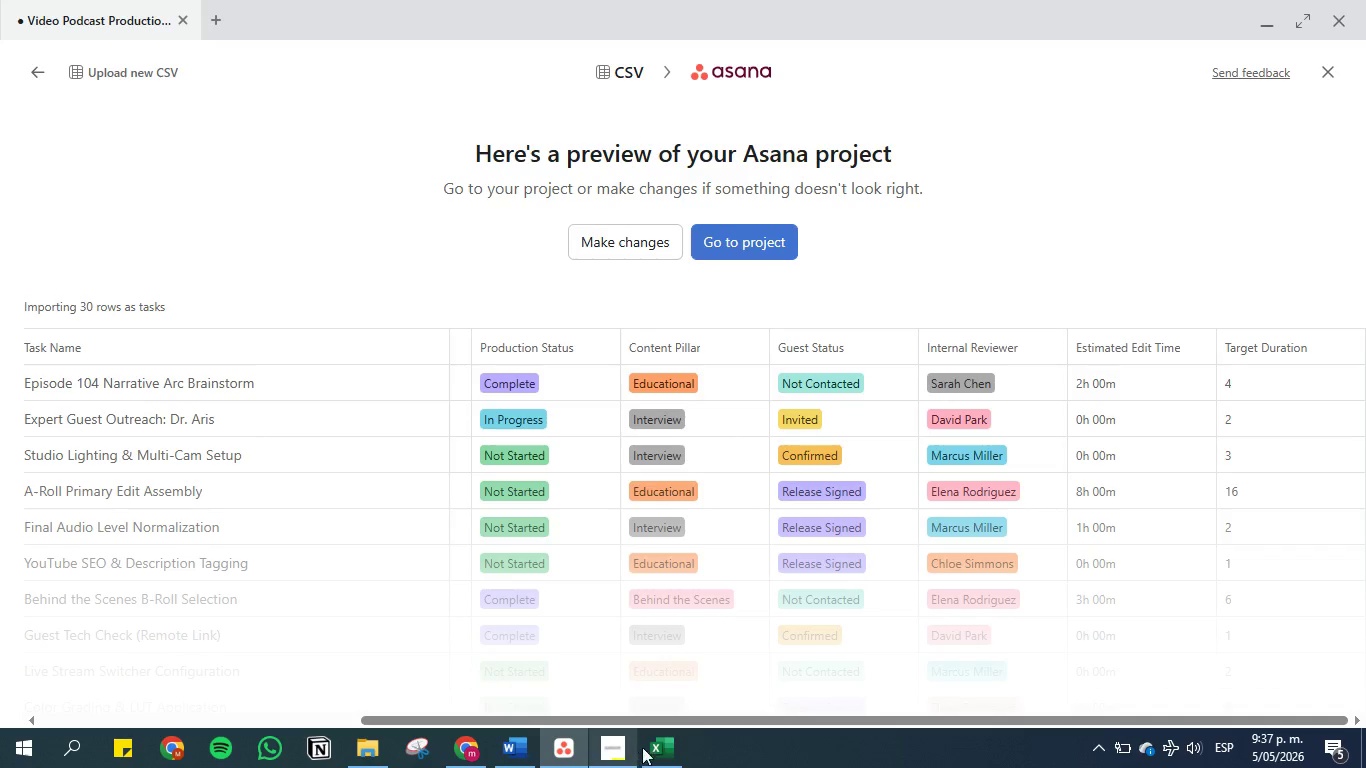 
left_click([665, 749])
 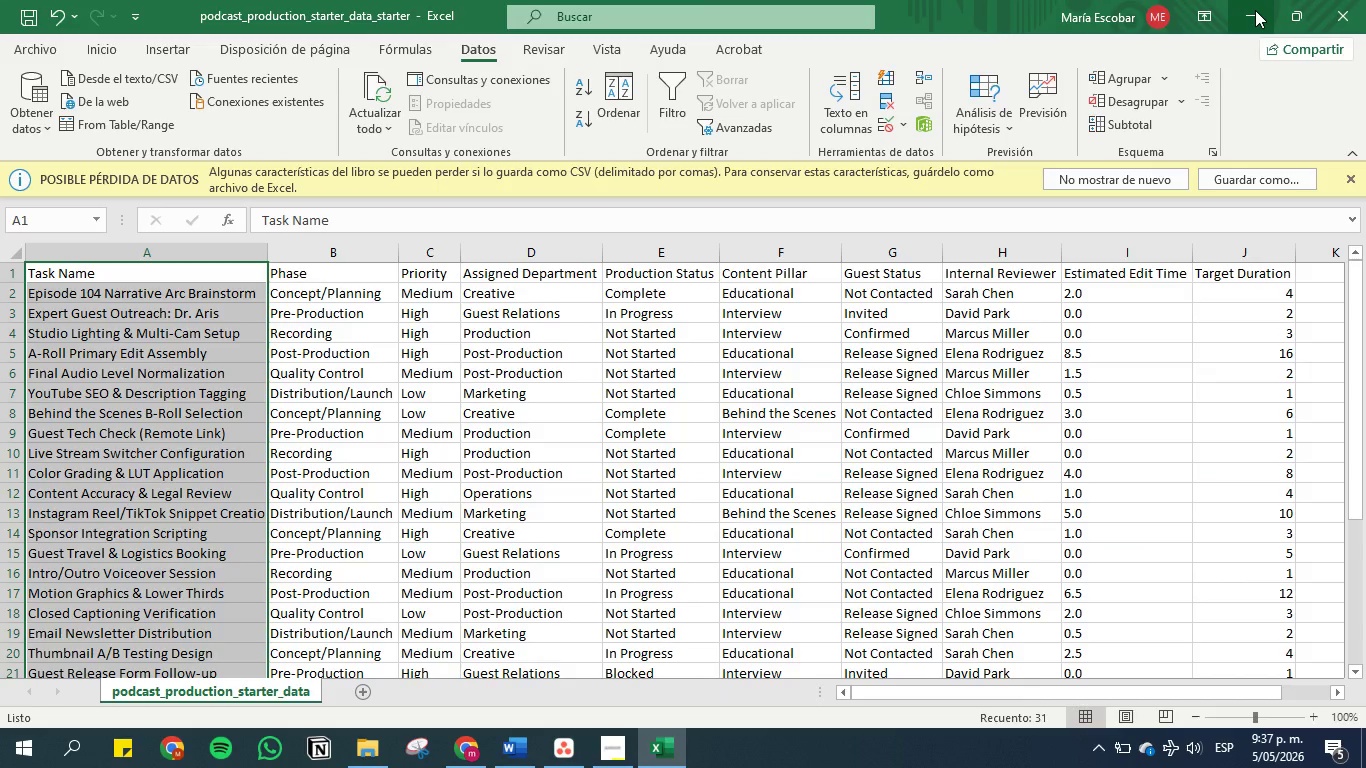 
left_click([1255, 10])
 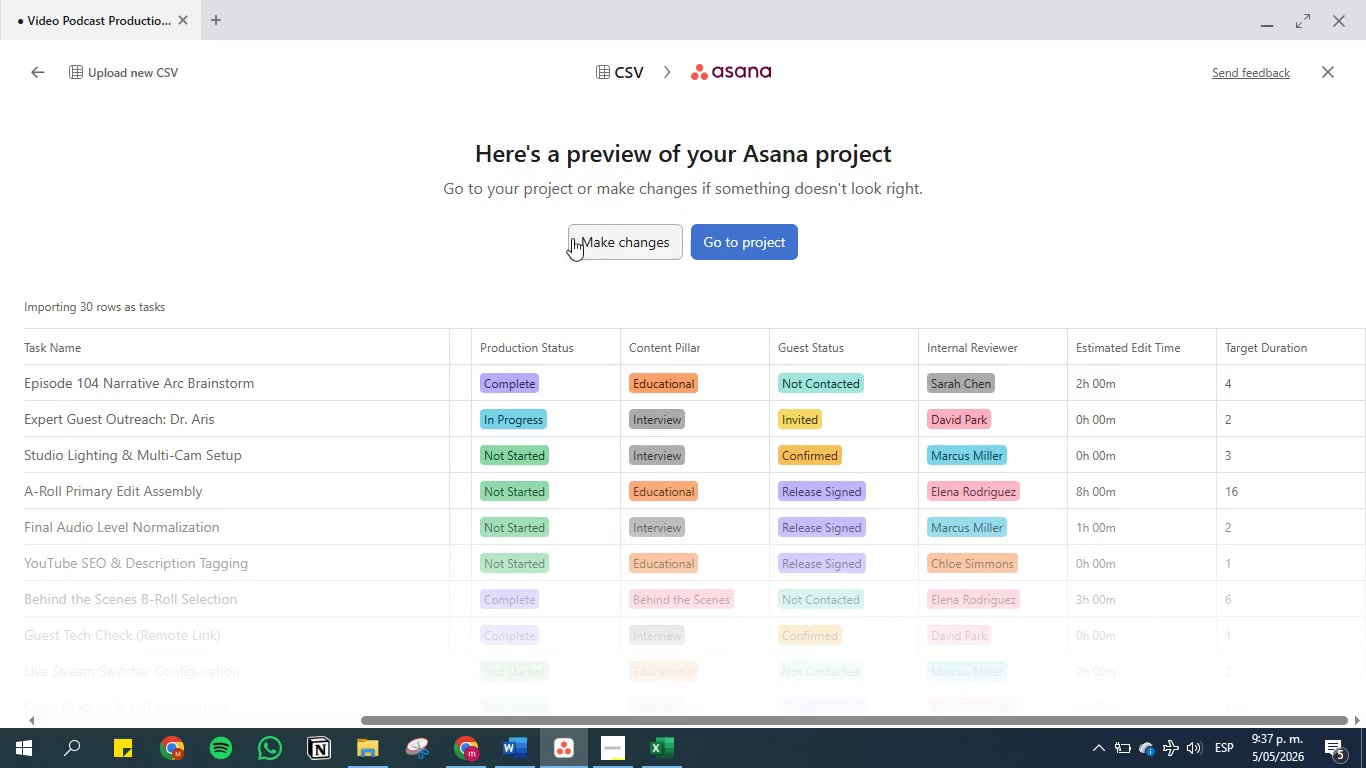 
left_click([613, 238])
 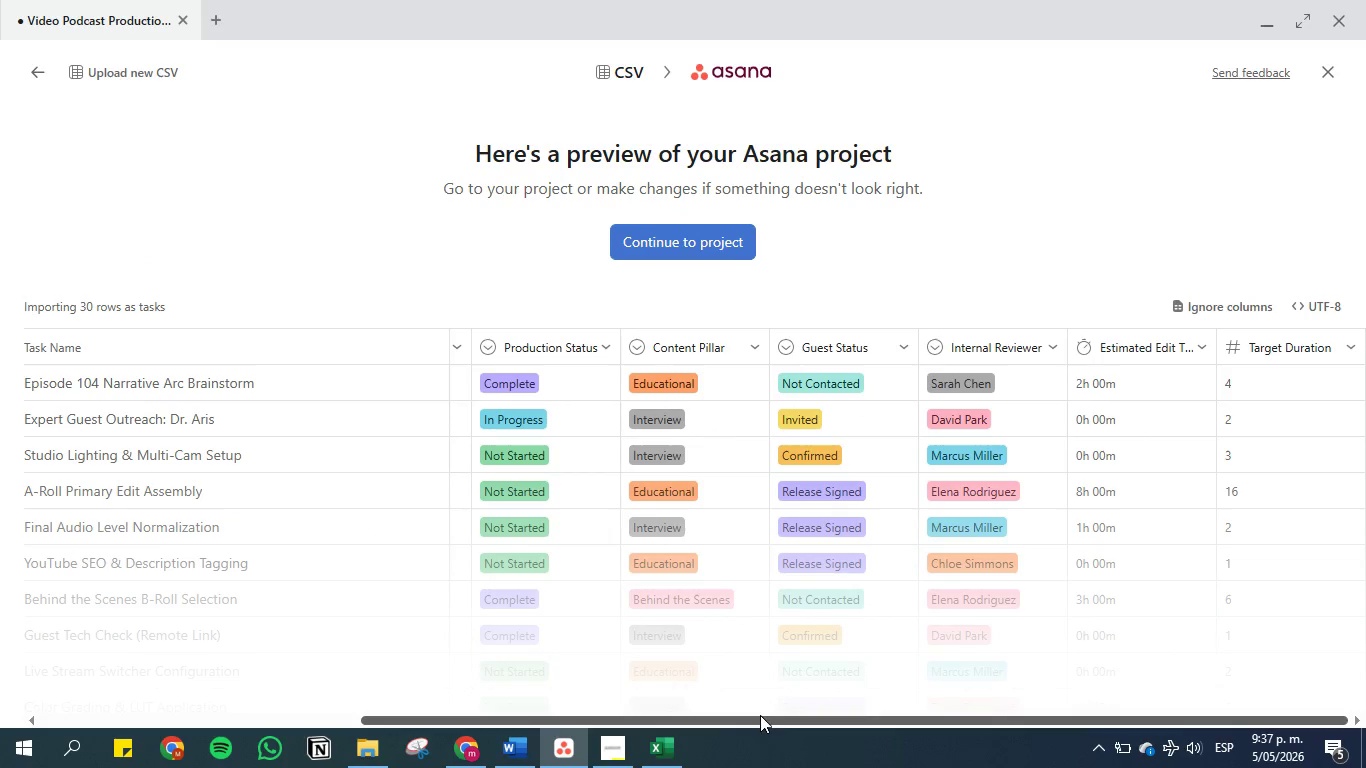 
left_click_drag(start_coordinate=[760, 715], to_coordinate=[841, 722])
 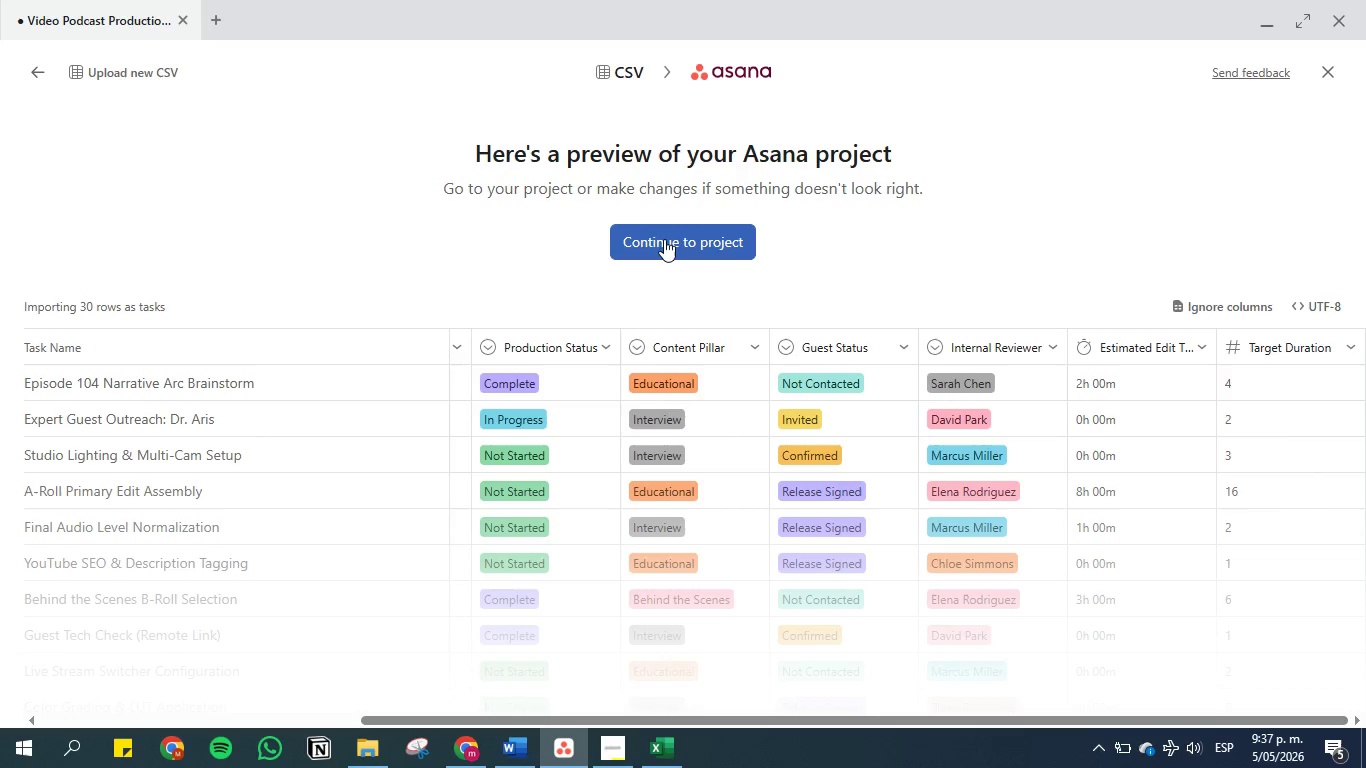 
wait(5.14)
 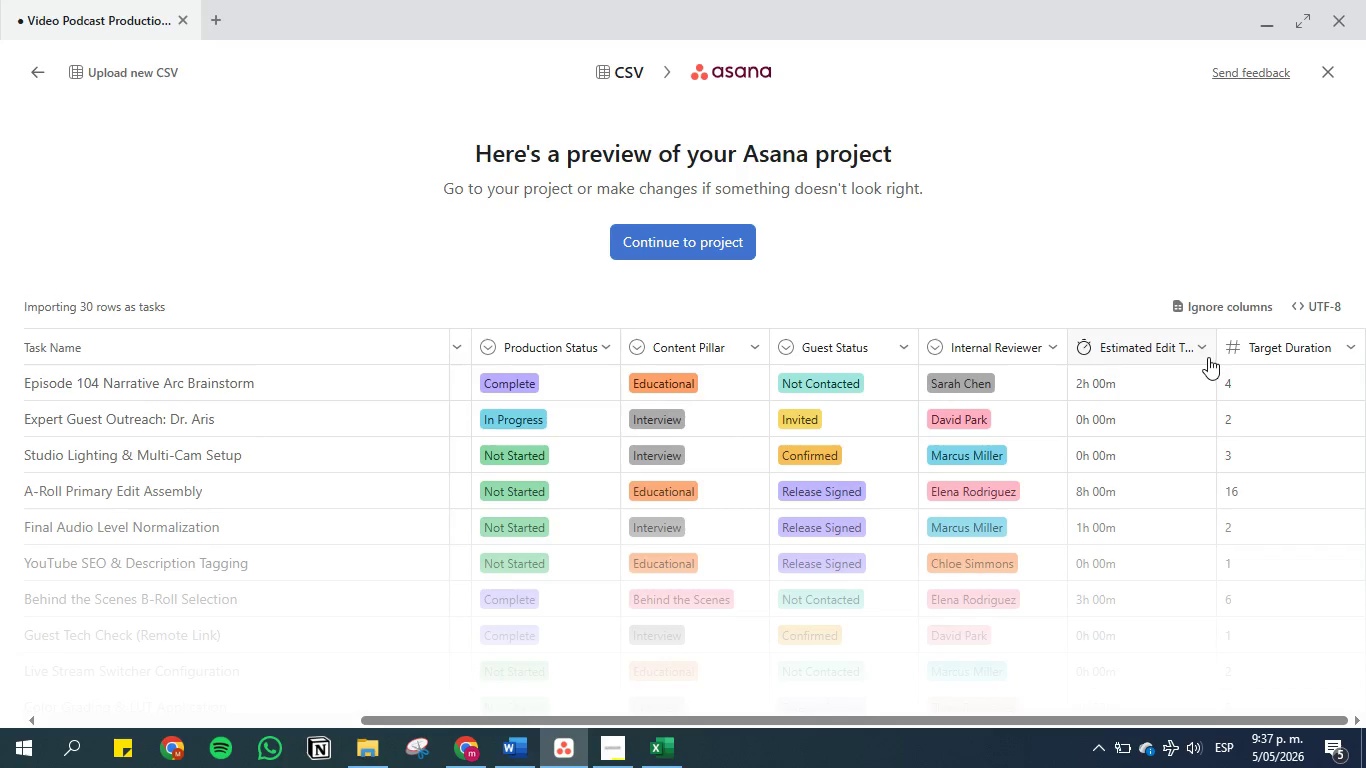 
left_click([664, 239])
 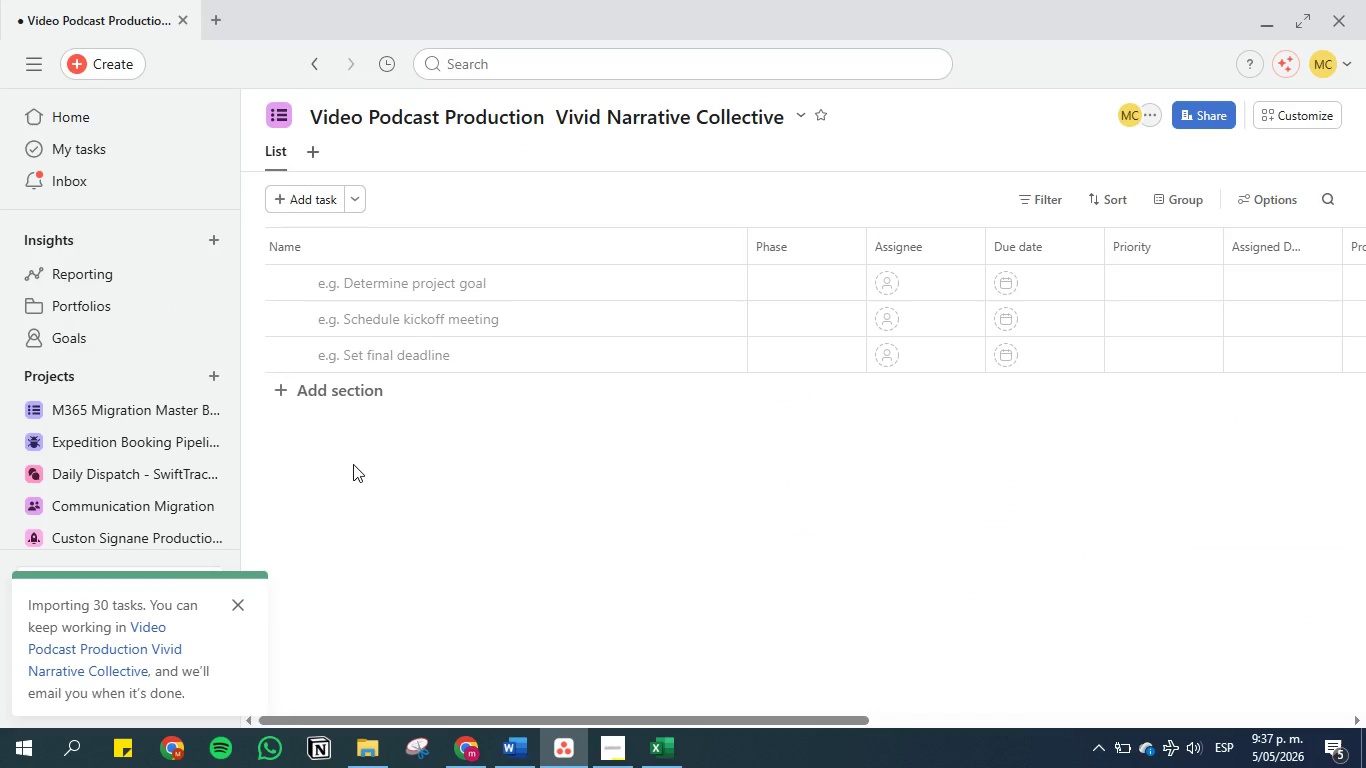 
wait(12.31)
 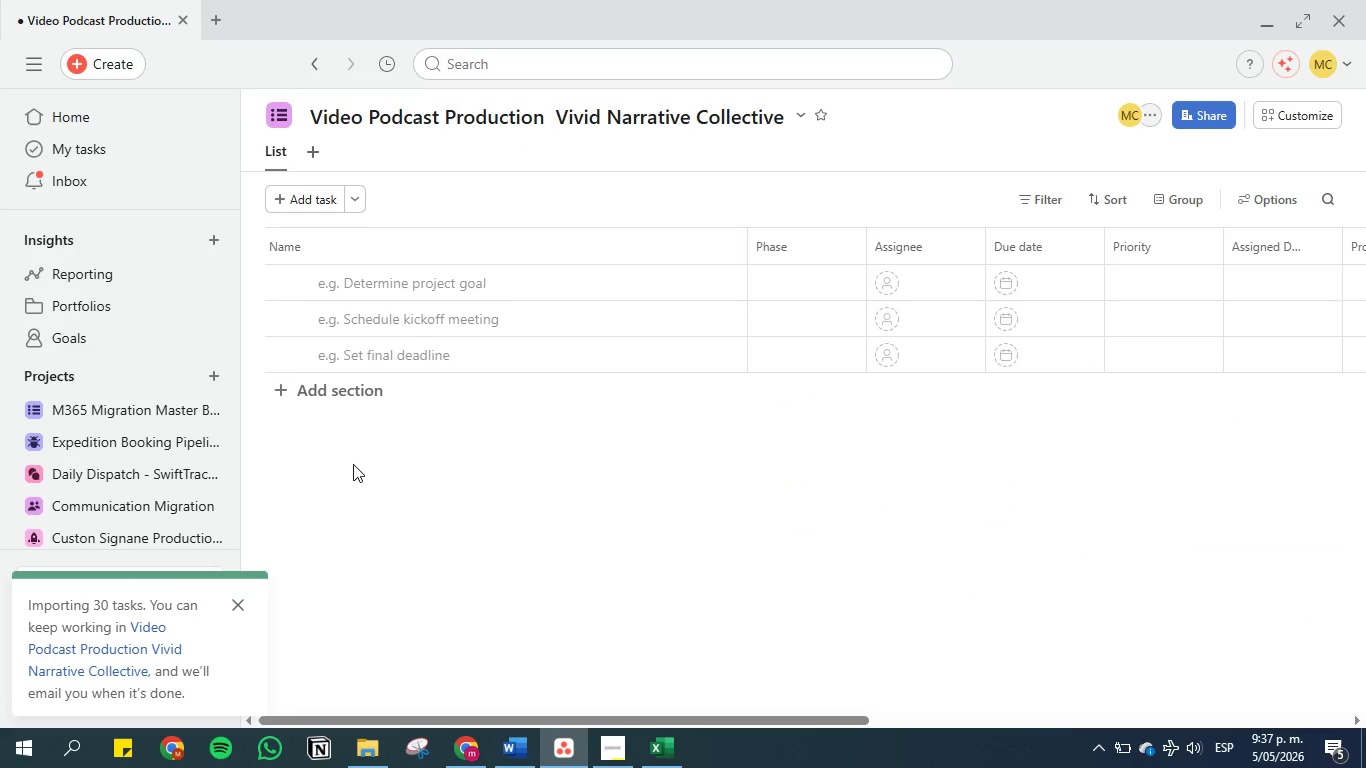 
scroll: coordinate [473, 461], scroll_direction: down, amount: 6.0
 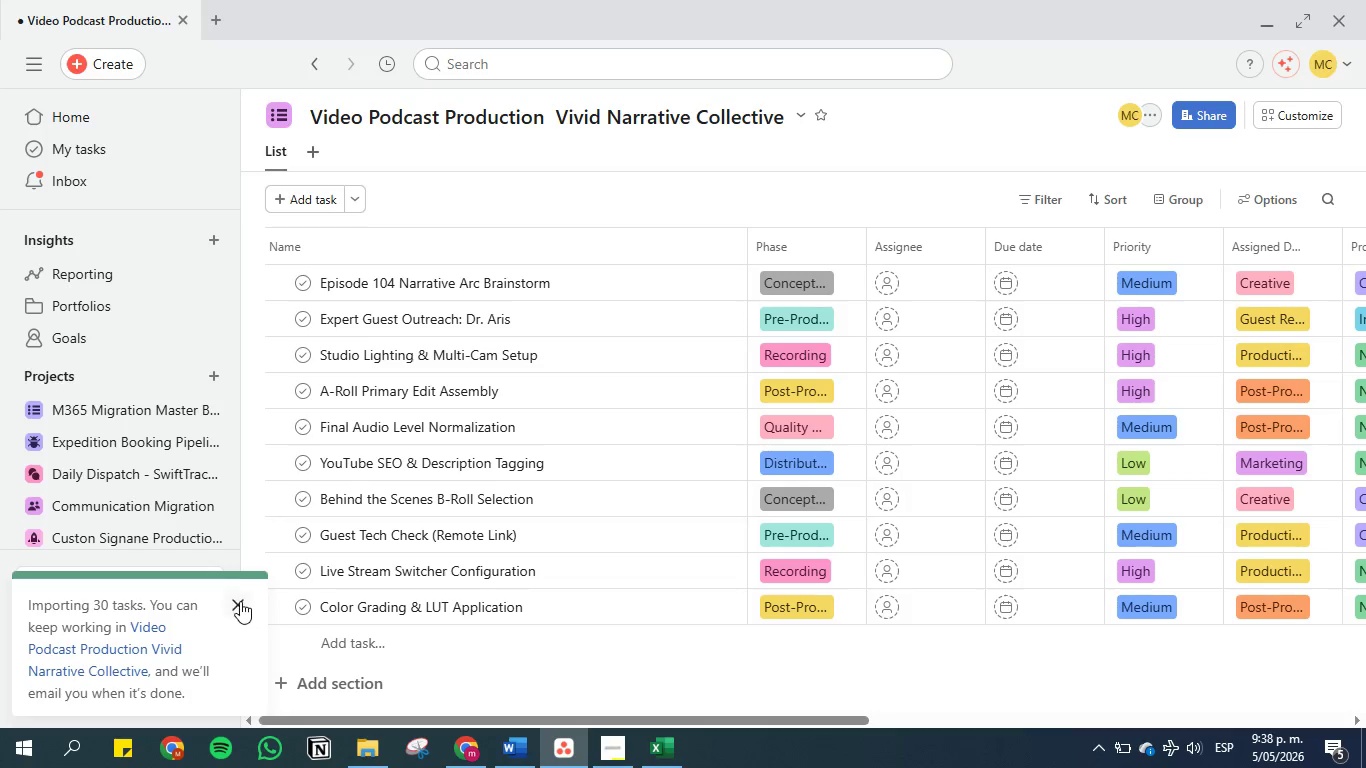 
left_click([240, 601])
 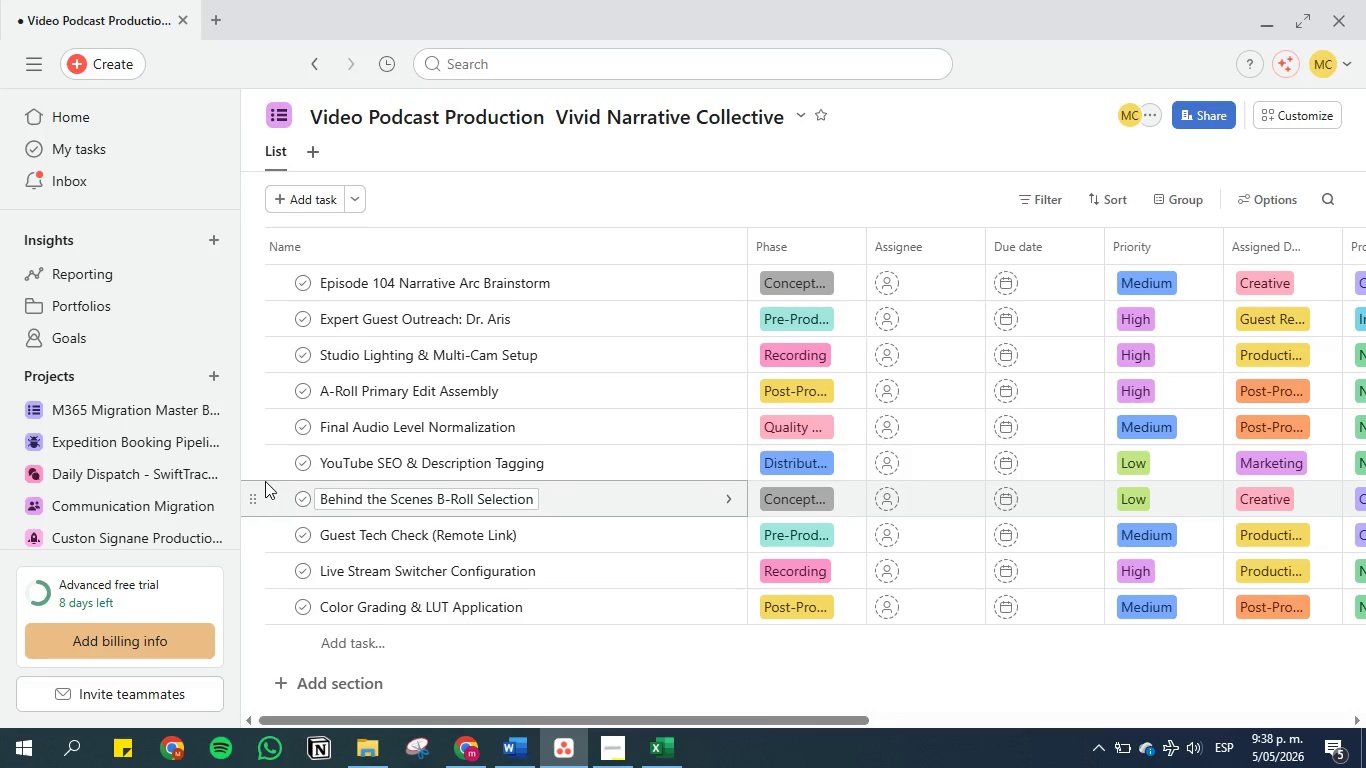 
scroll: coordinate [847, 499], scroll_direction: down, amount: 13.0
 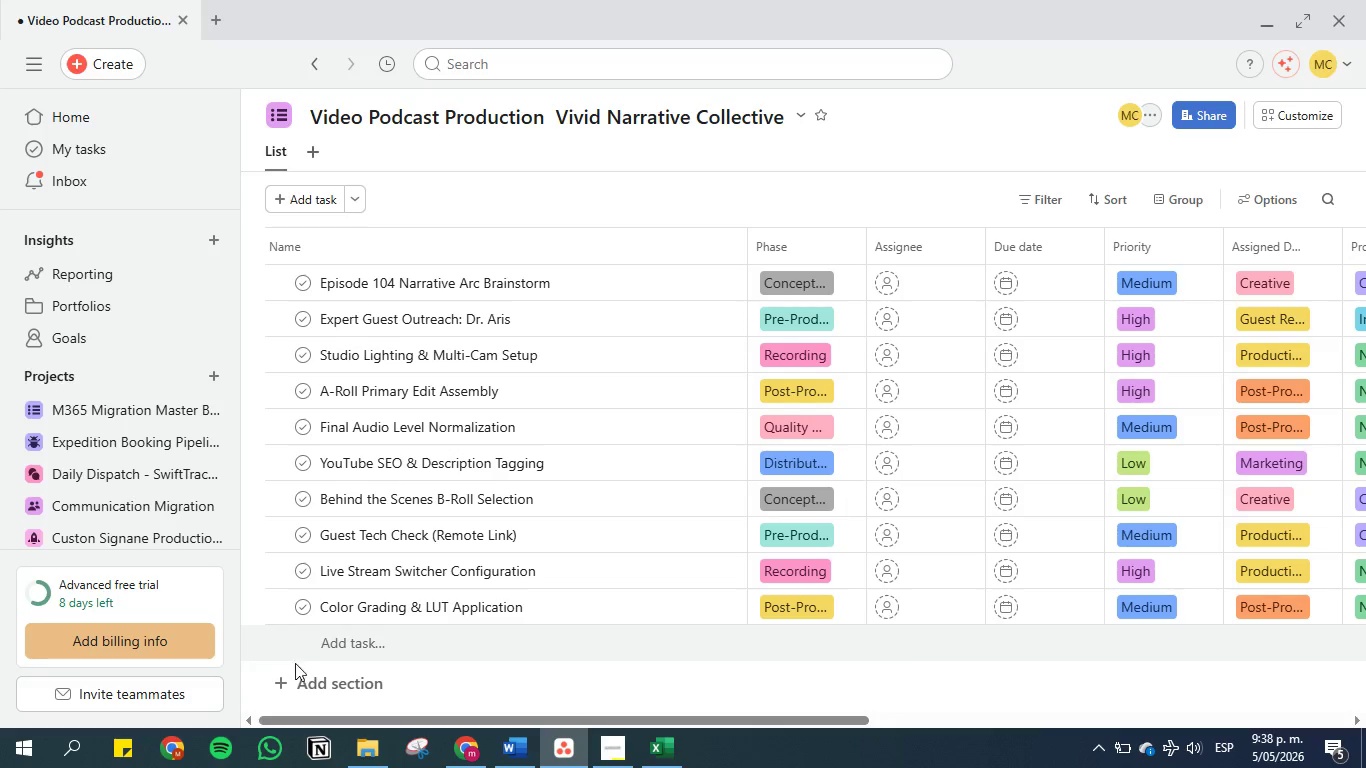 
scroll: coordinate [843, 427], scroll_direction: up, amount: 13.0
 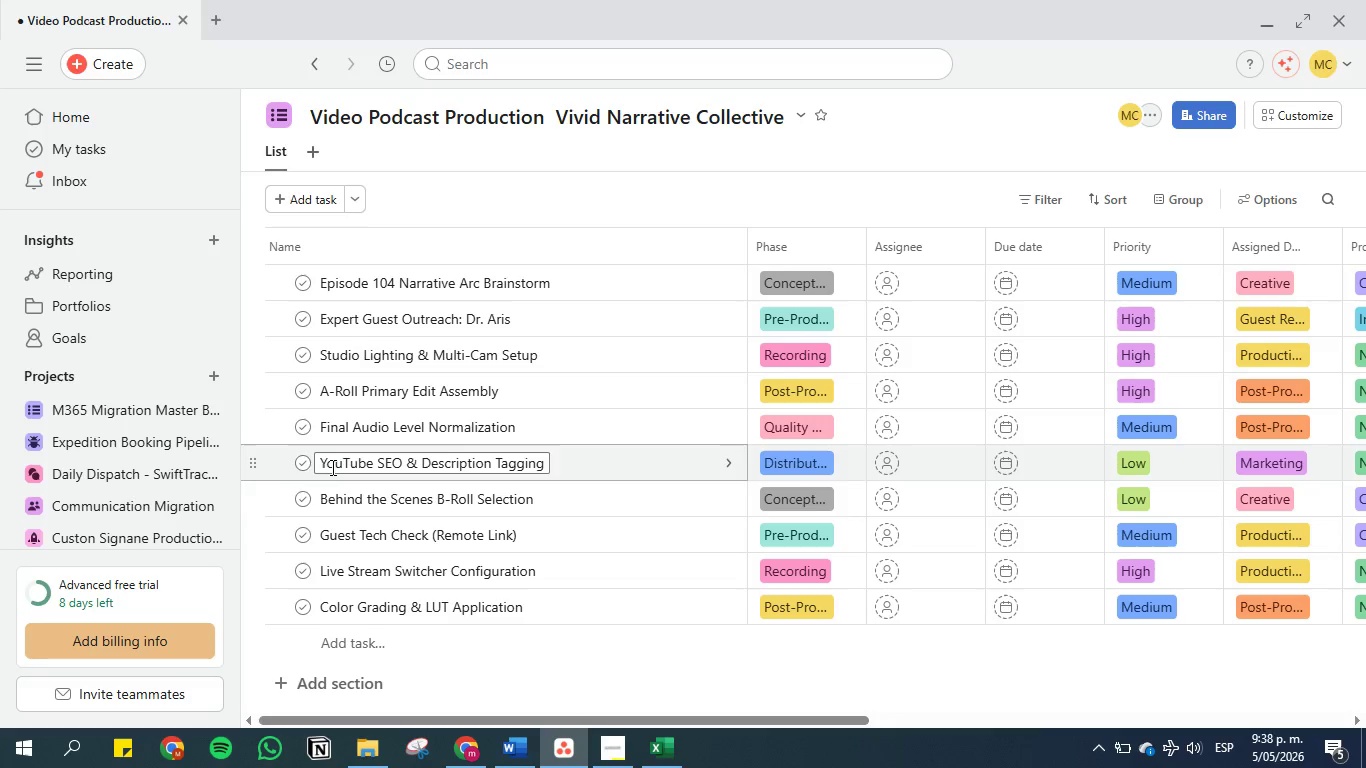 
scroll: coordinate [275, 610], scroll_direction: down, amount: 6.0
 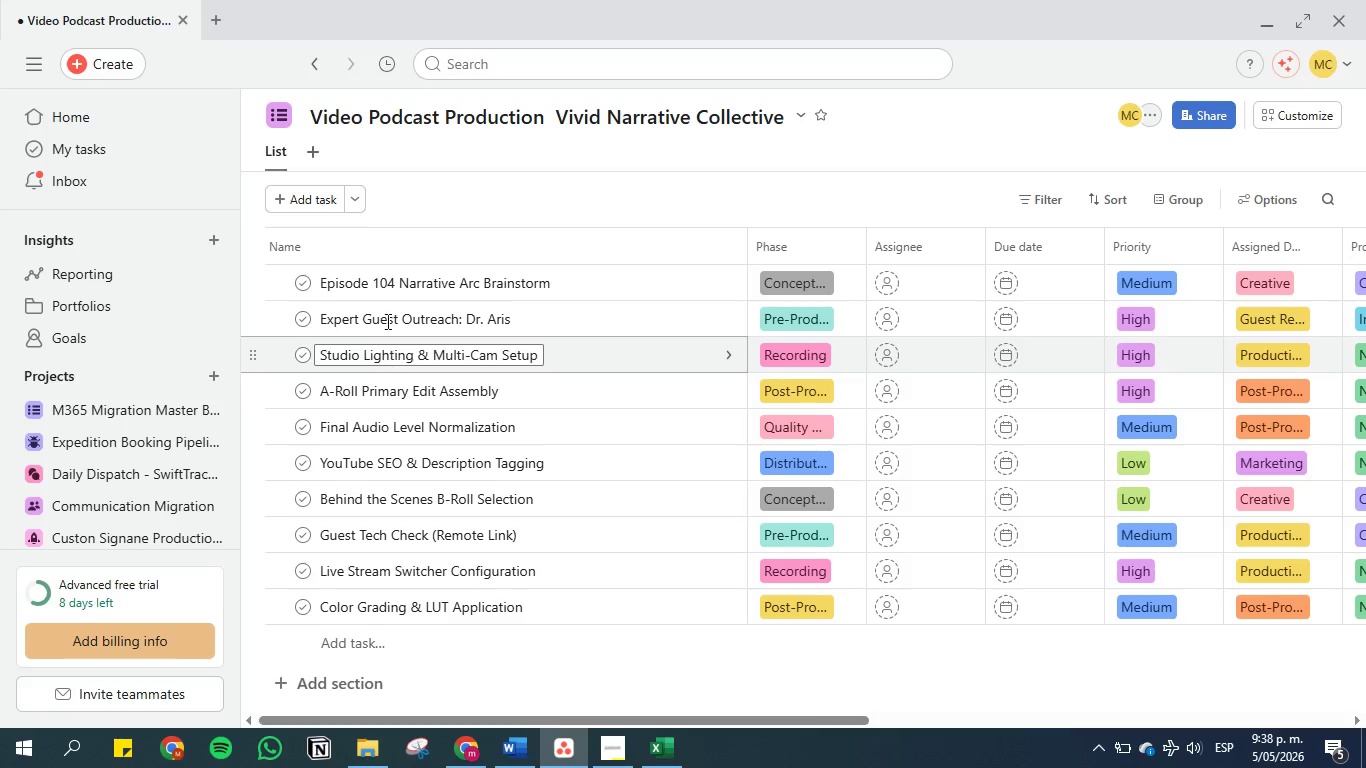 
wait(5.24)
 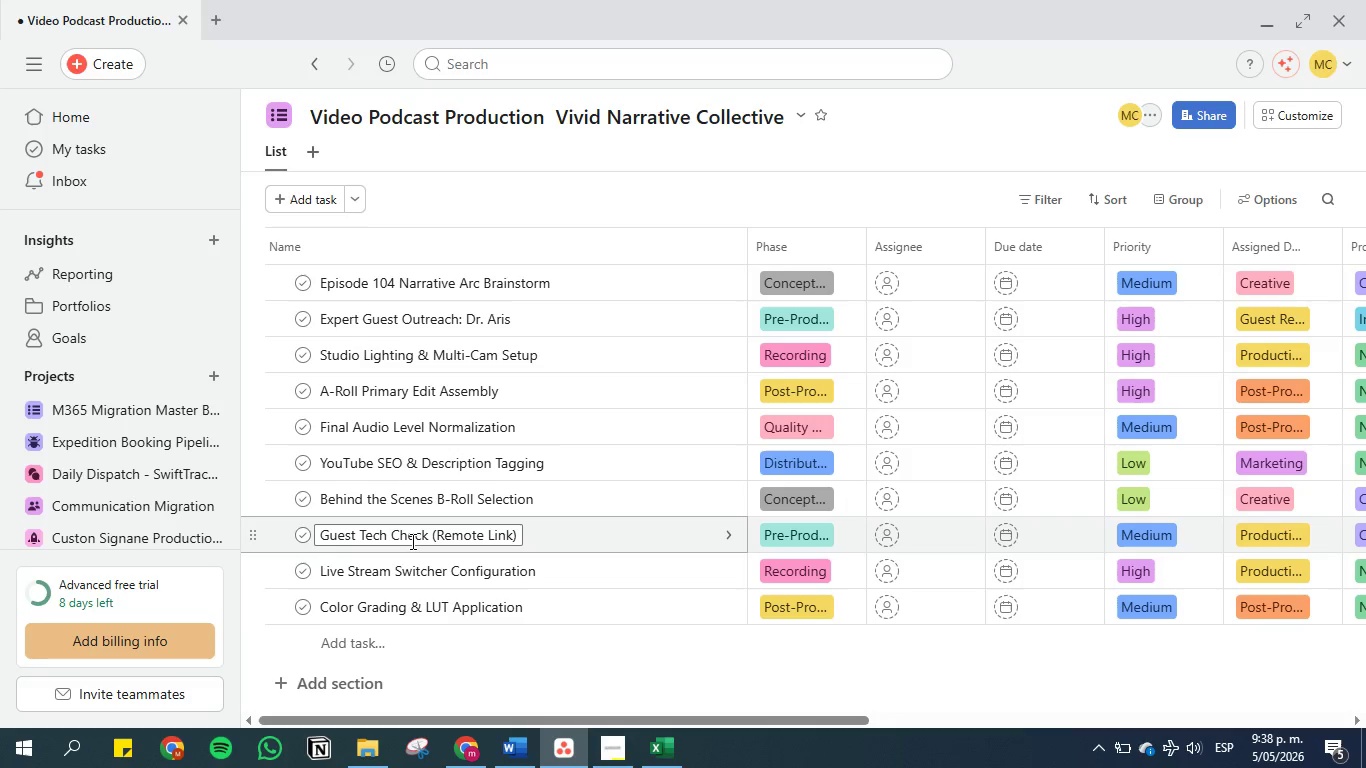 
scroll: coordinate [264, 618], scroll_direction: down, amount: 12.0
 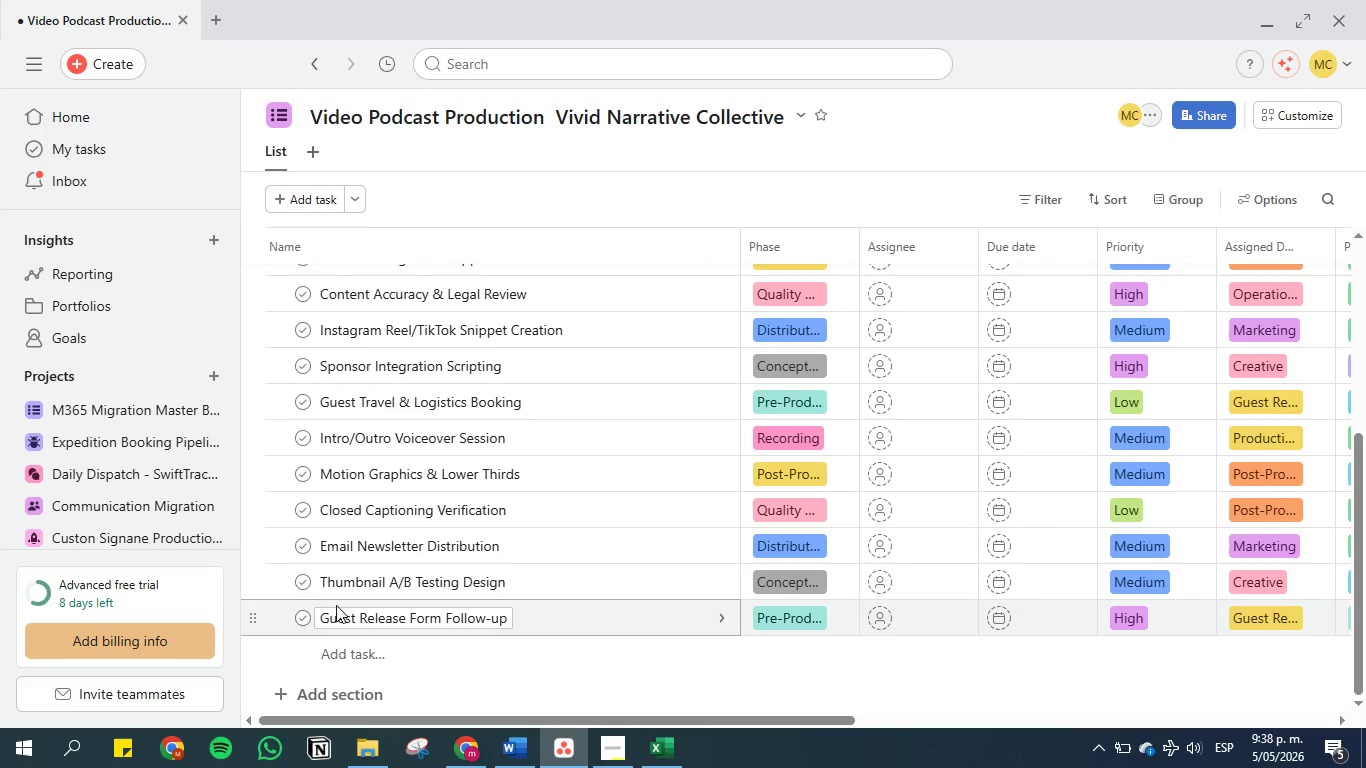 
scroll: coordinate [316, 605], scroll_direction: up, amount: 20.0
 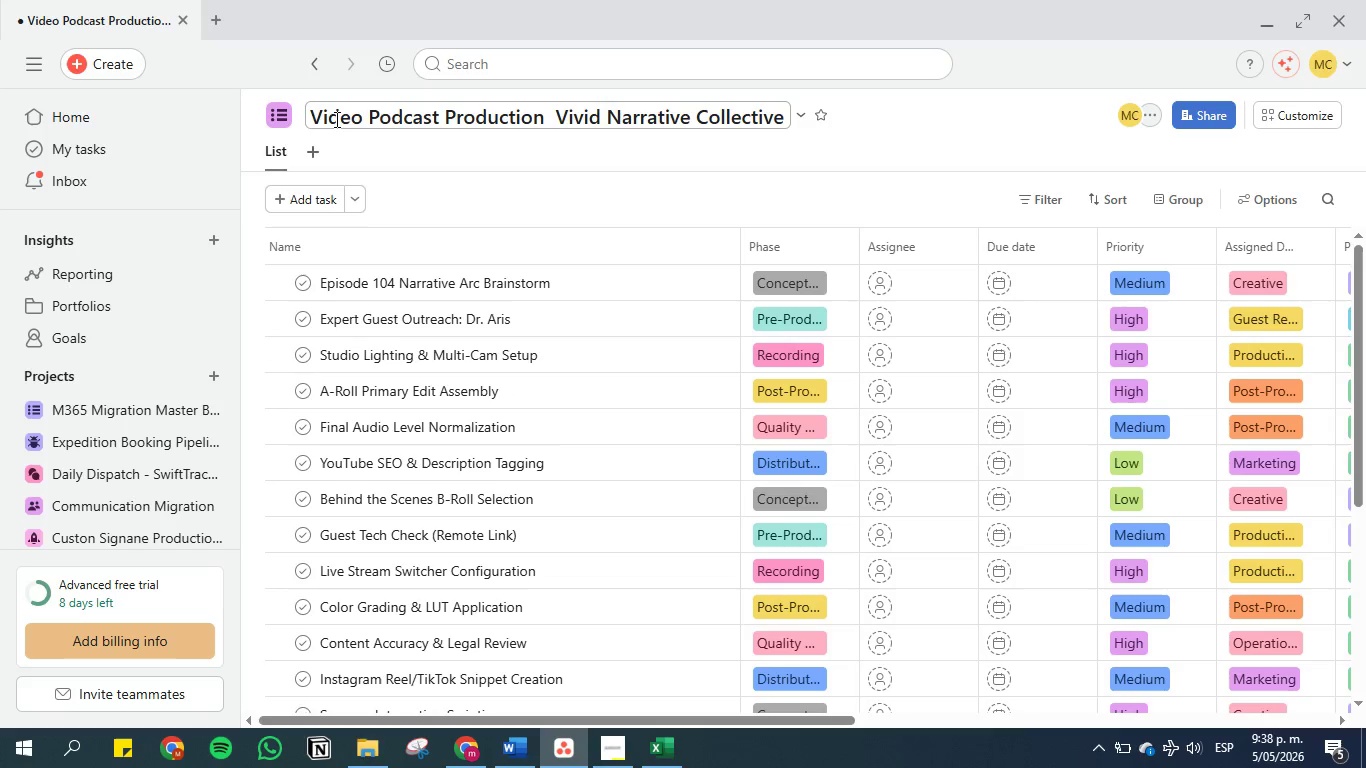 
left_click([281, 117])
 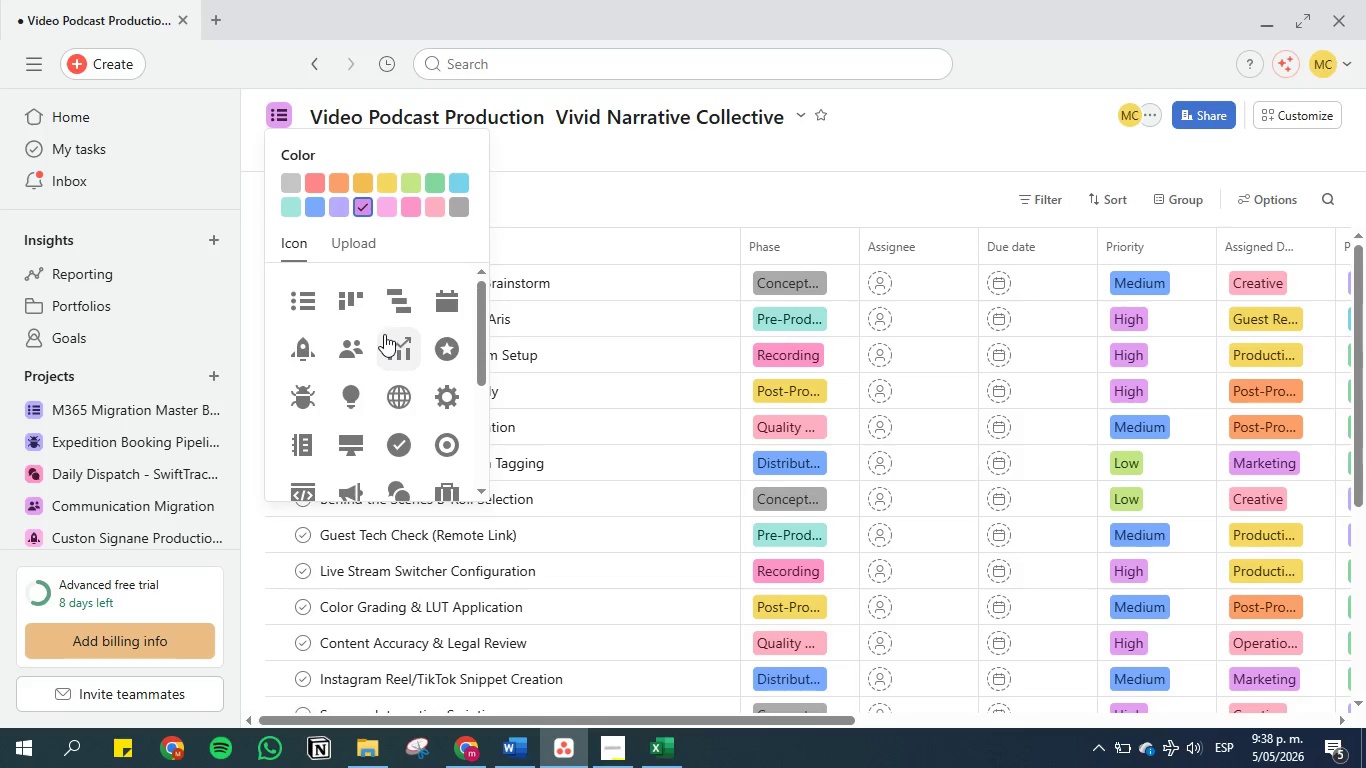 
scroll: coordinate [384, 338], scroll_direction: down, amount: 2.0
 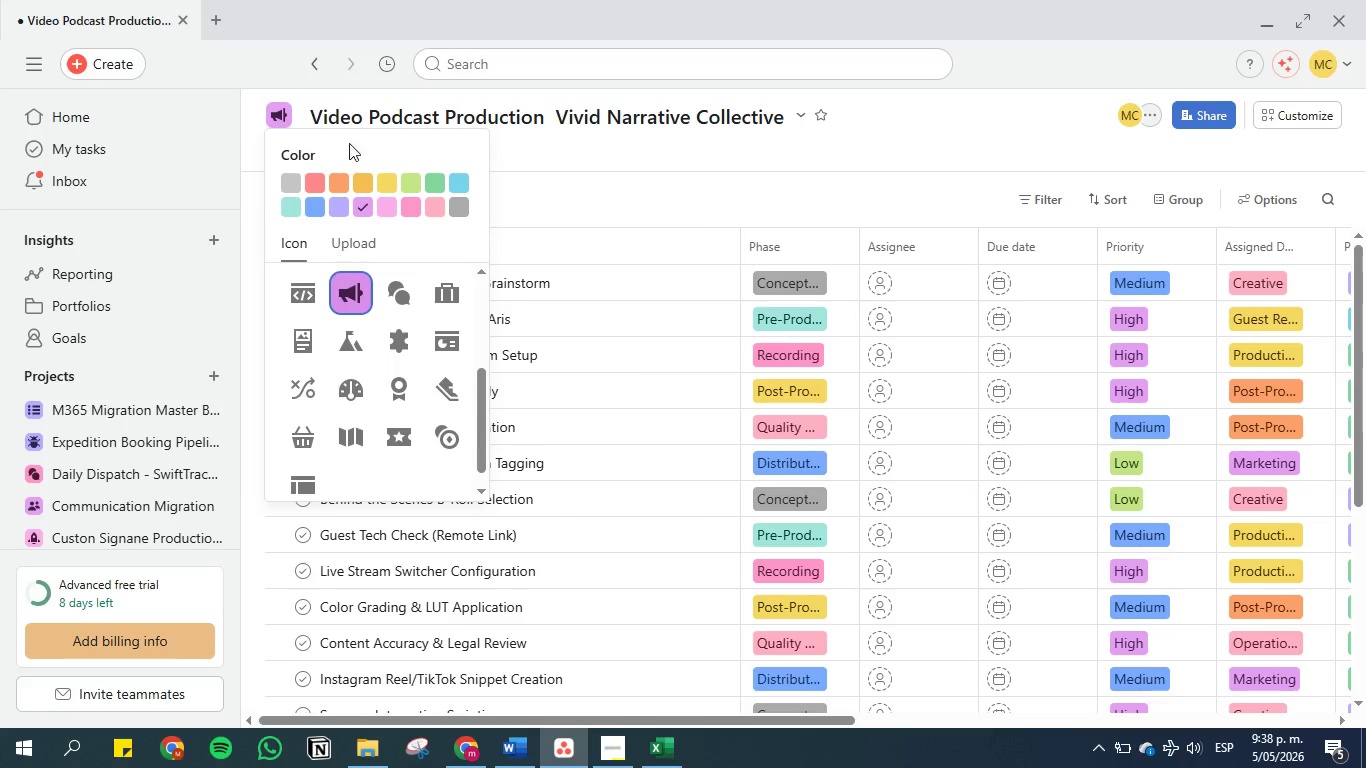 
left_click([299, 121])
 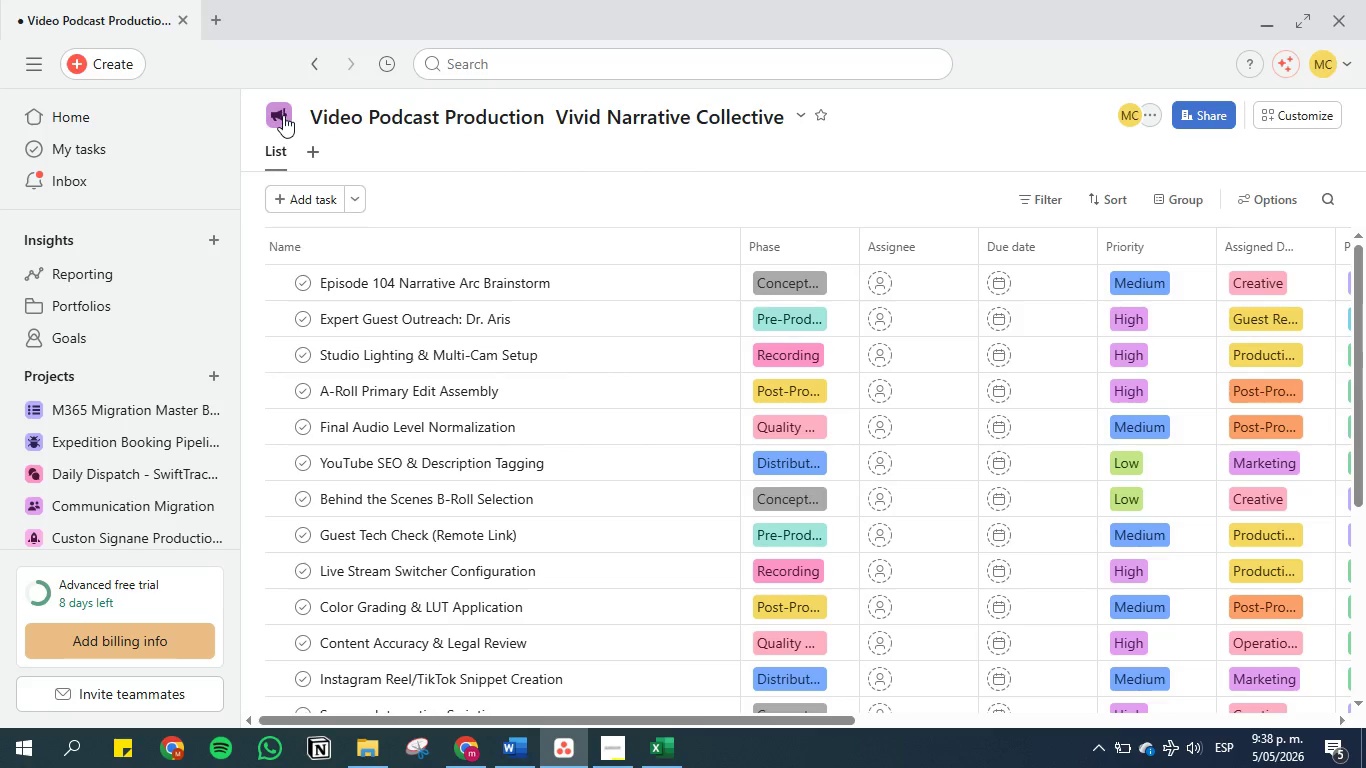 
left_click([283, 115])
 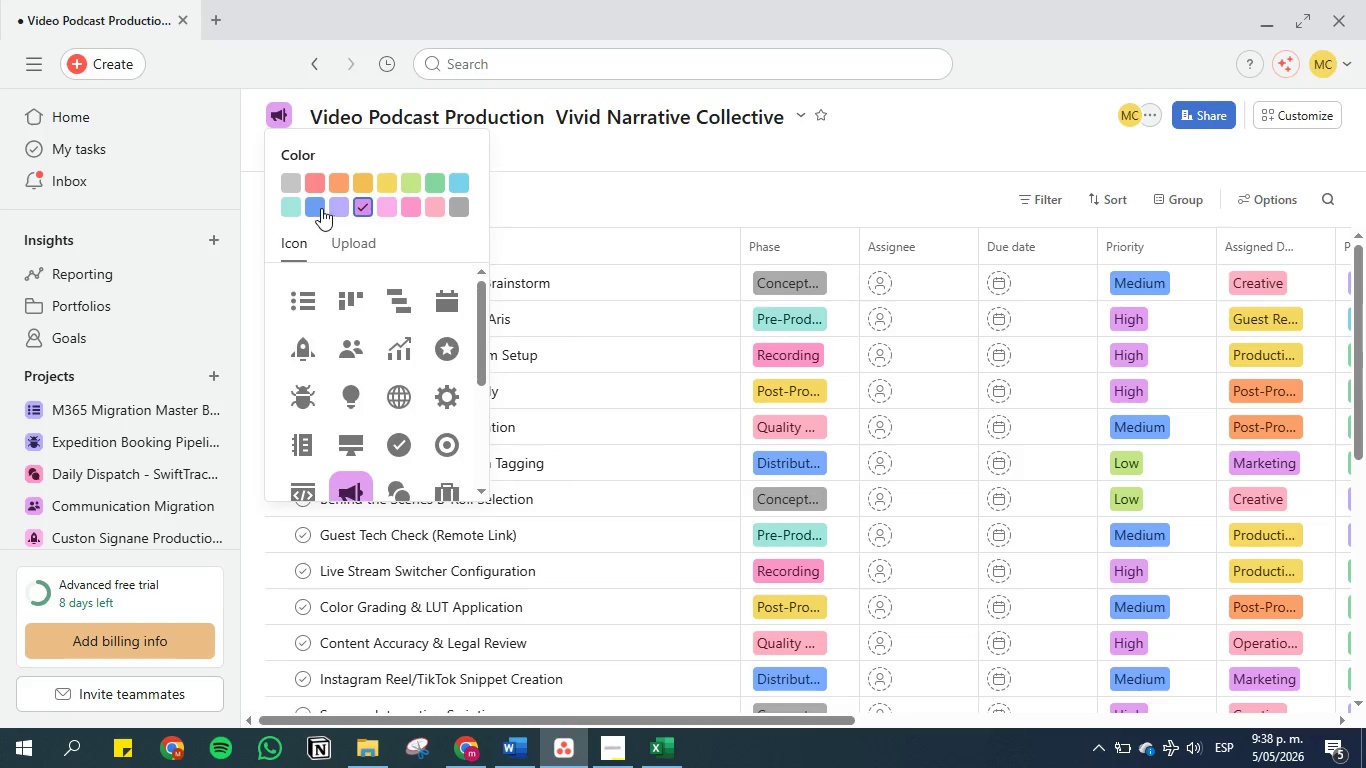 
left_click([410, 186])
 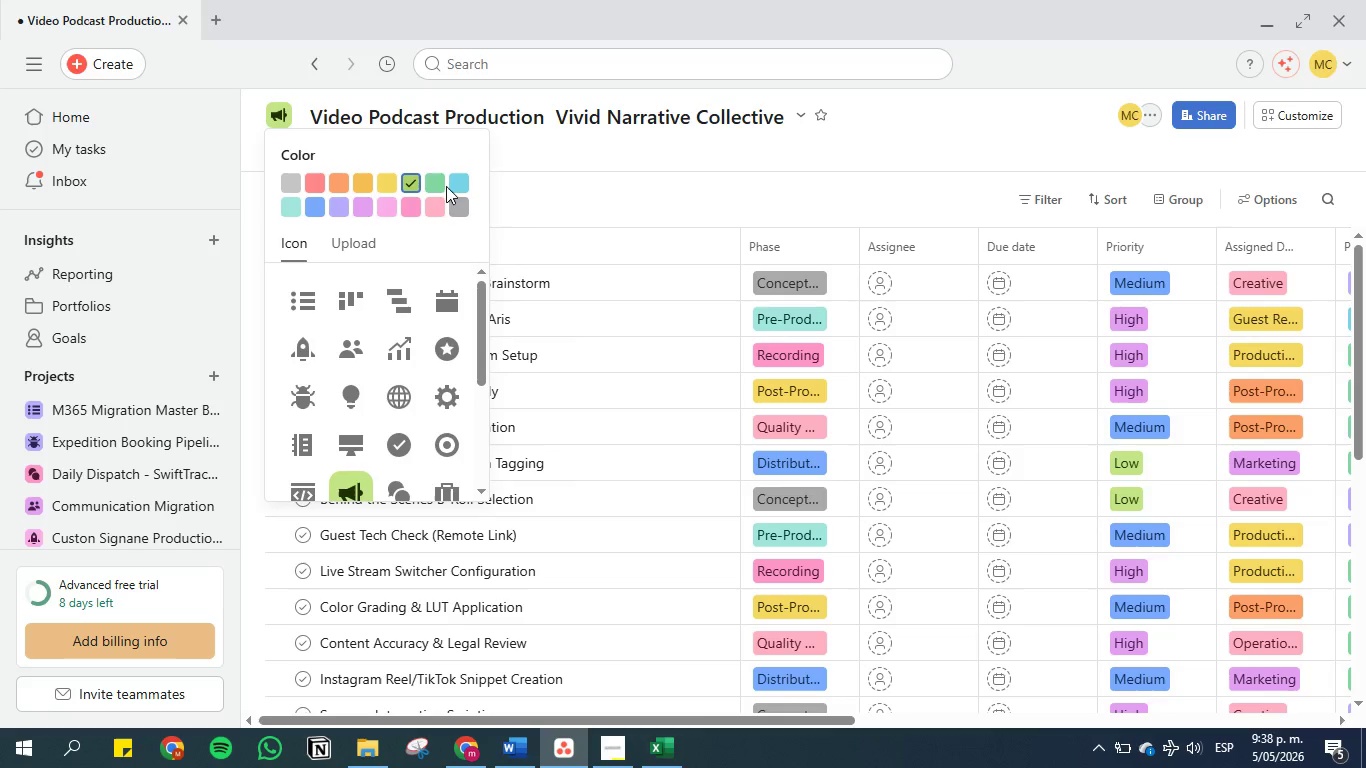 
left_click([442, 186])
 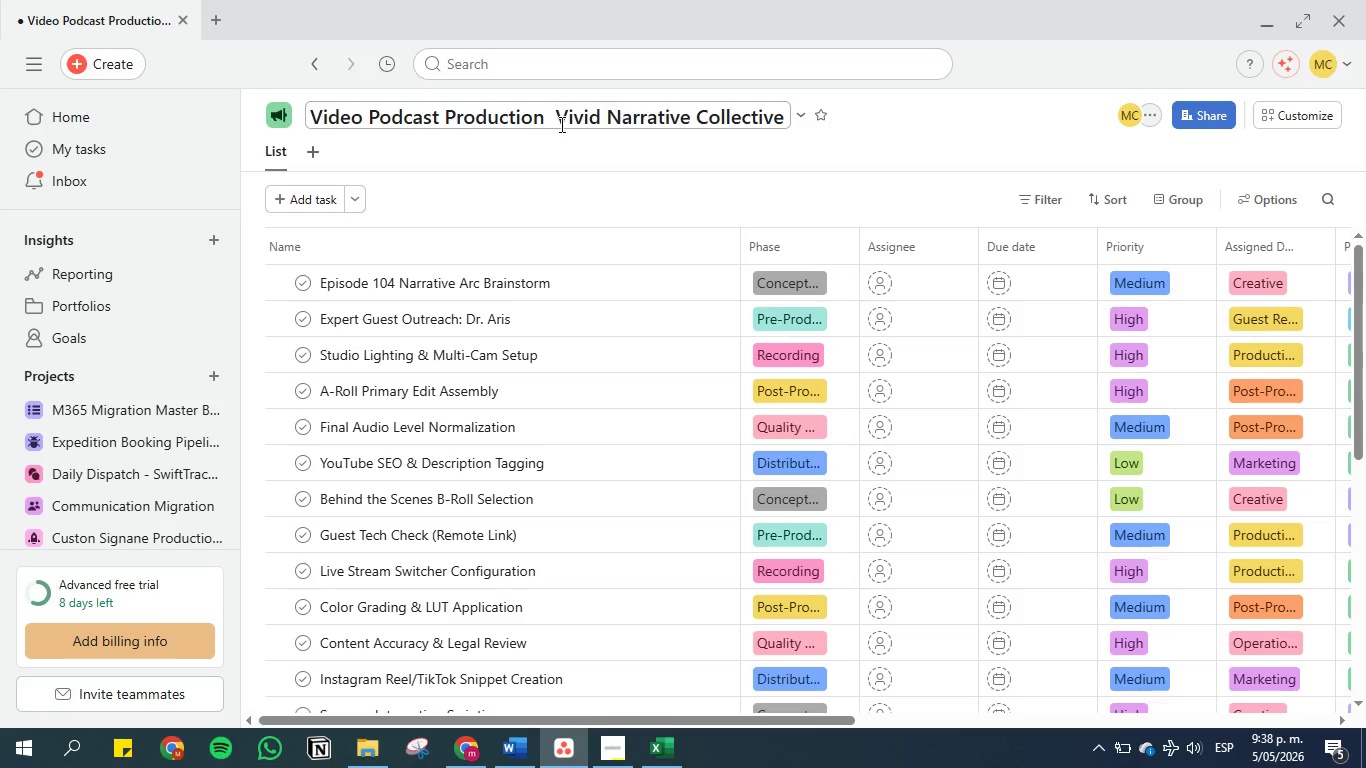 
left_click([549, 116])
 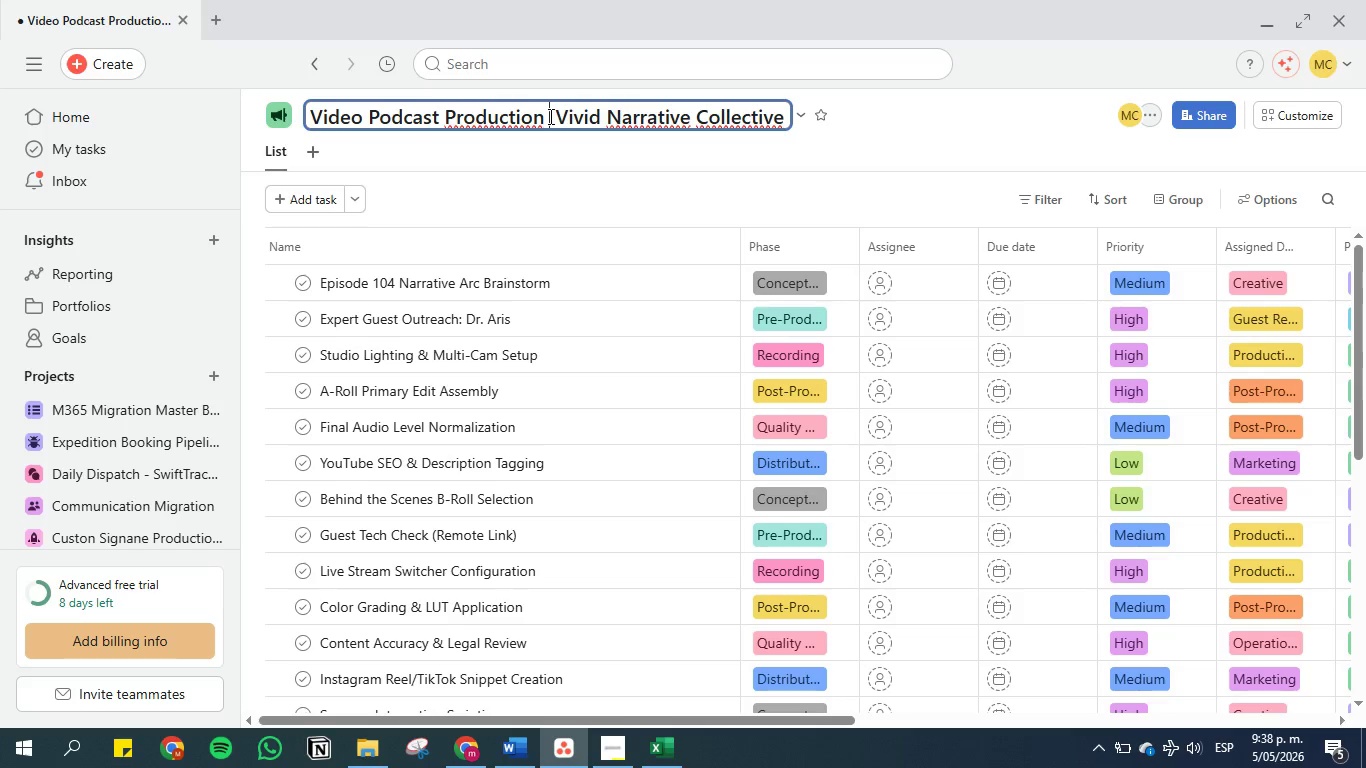 
key(Shift+ShiftRight)
 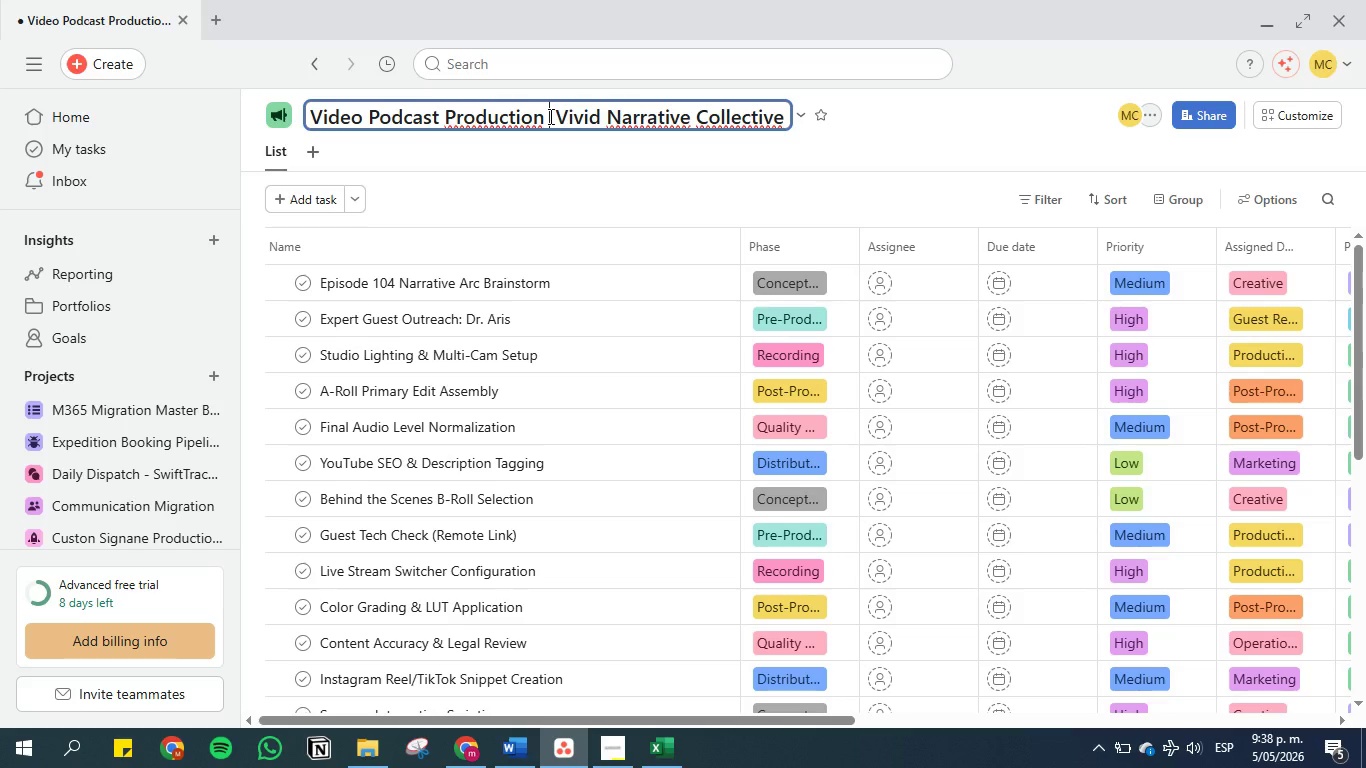 
key(Period)
 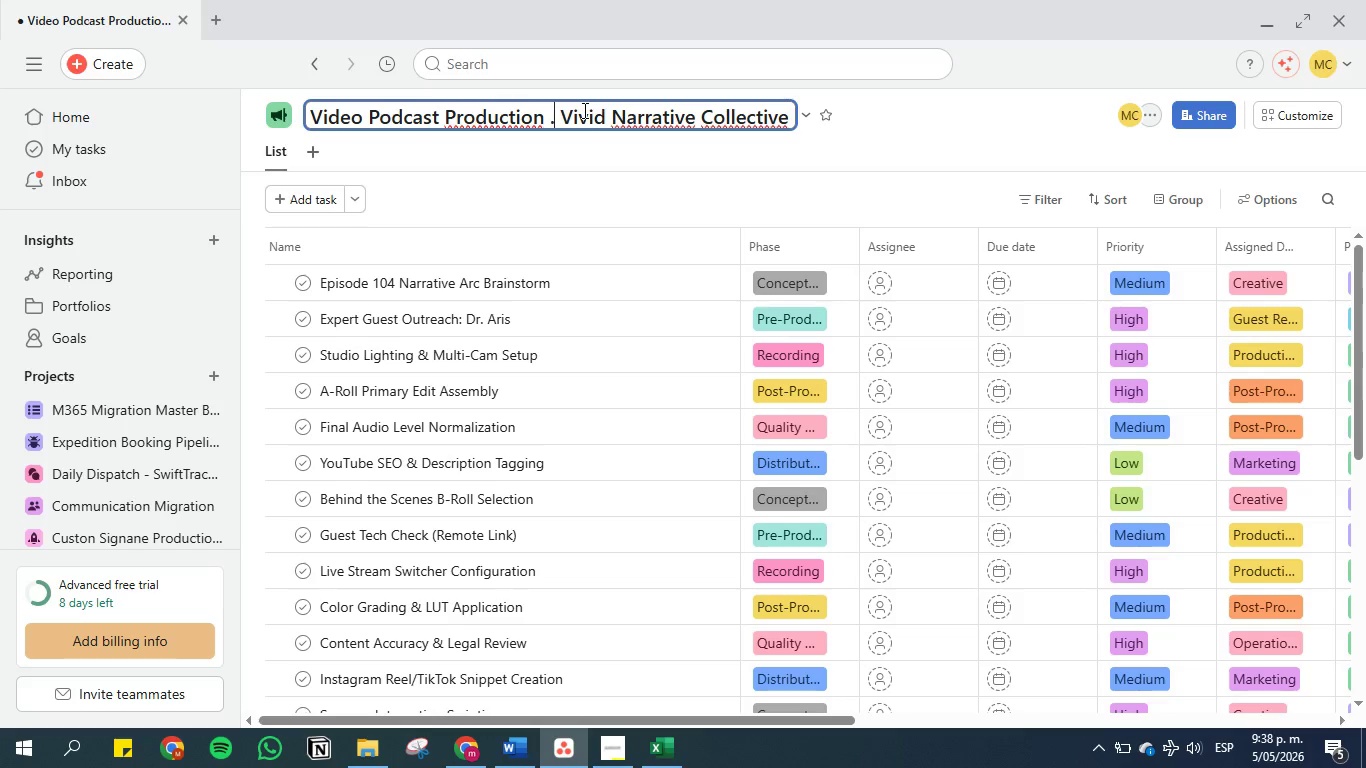 
key(Backspace)
 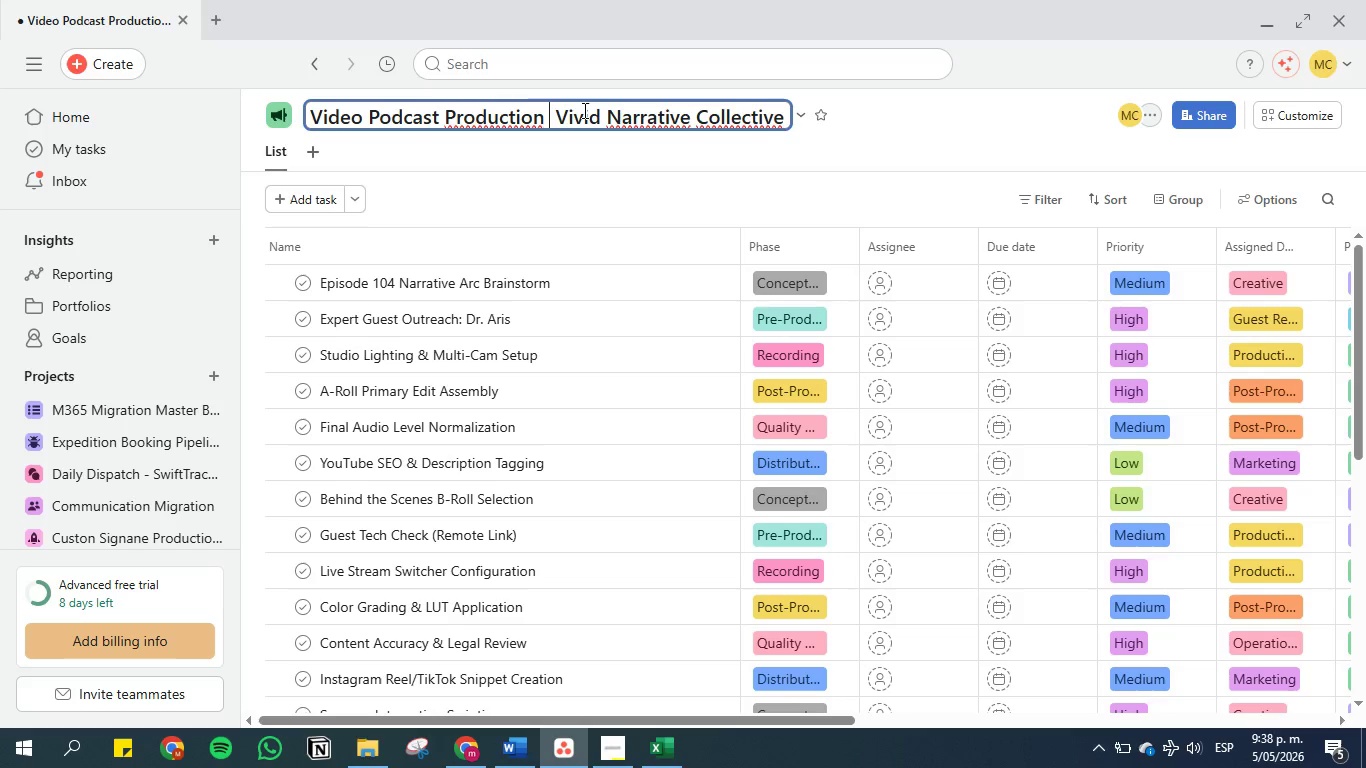 
key(Minus)
 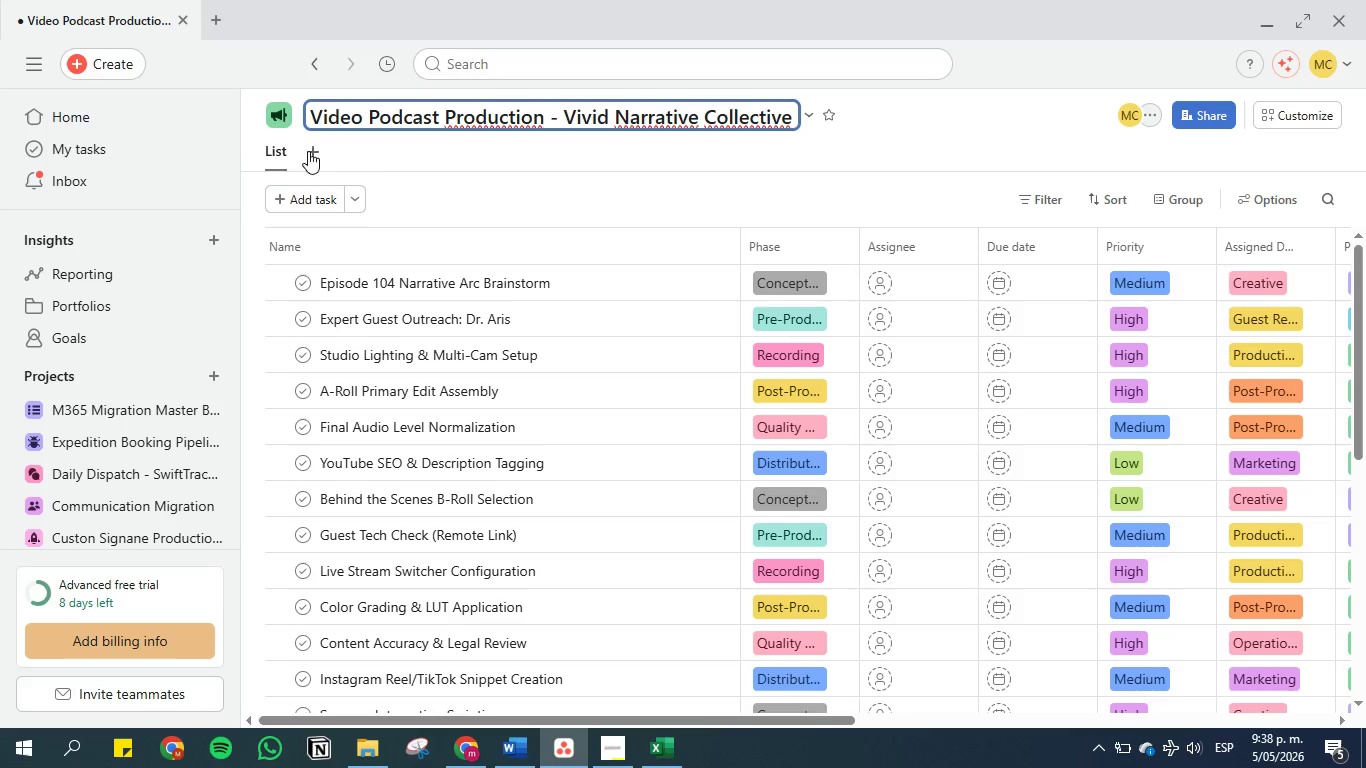 
left_click([252, 131])
 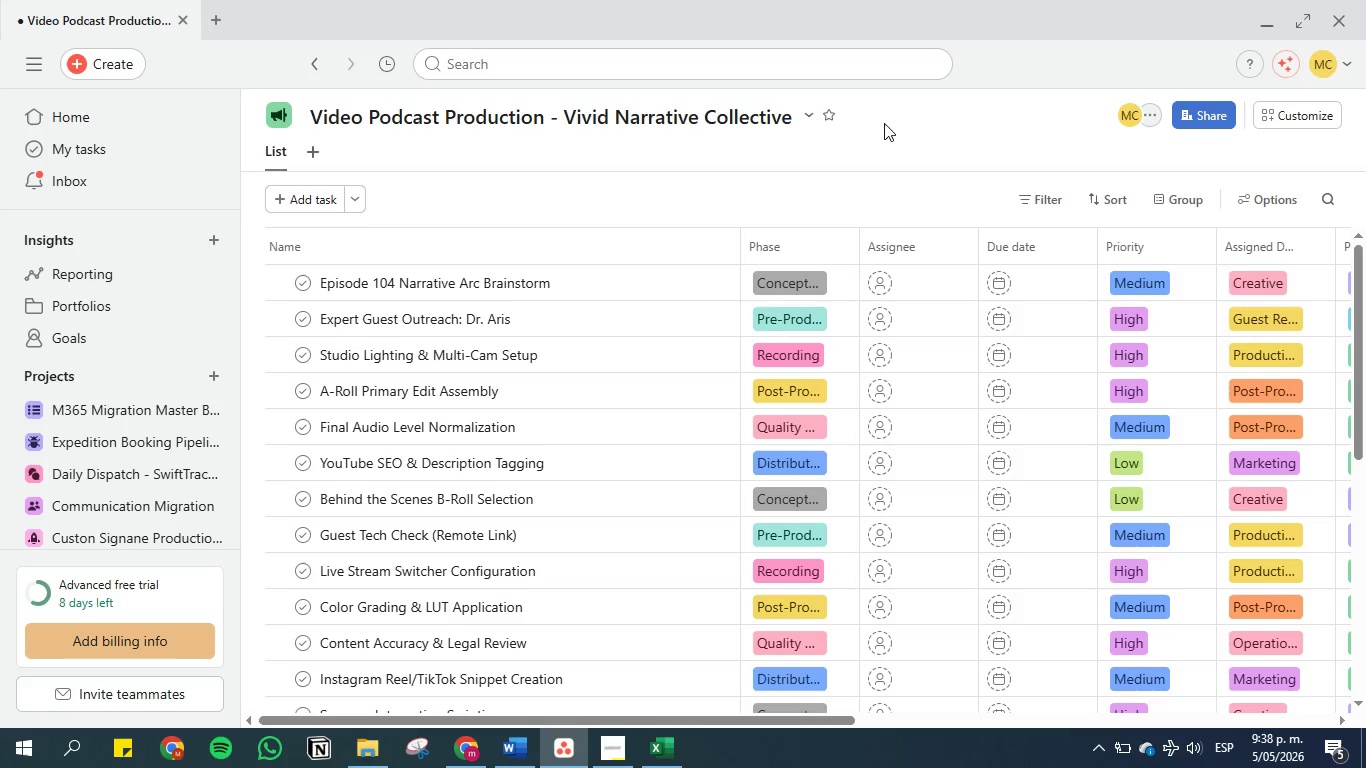 
mouse_move([852, 119])
 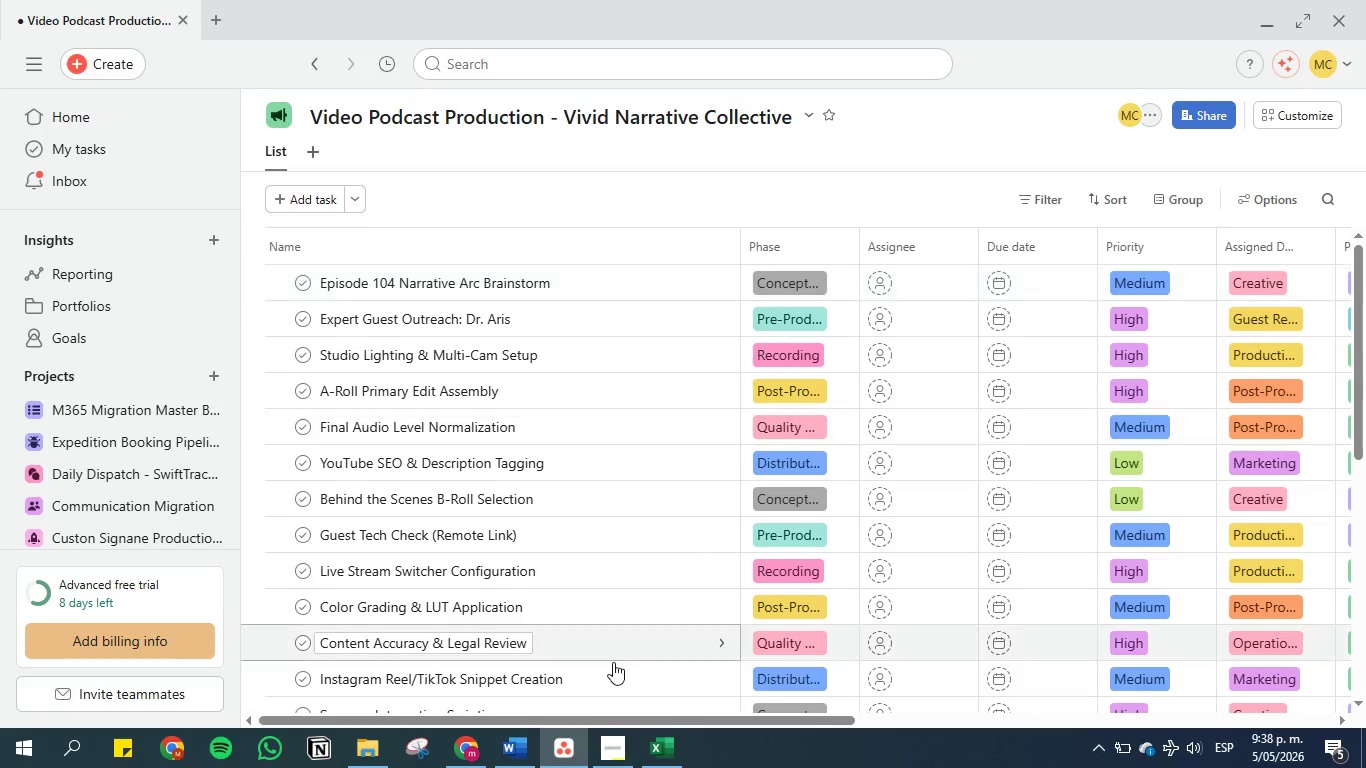 
wait(5.43)
 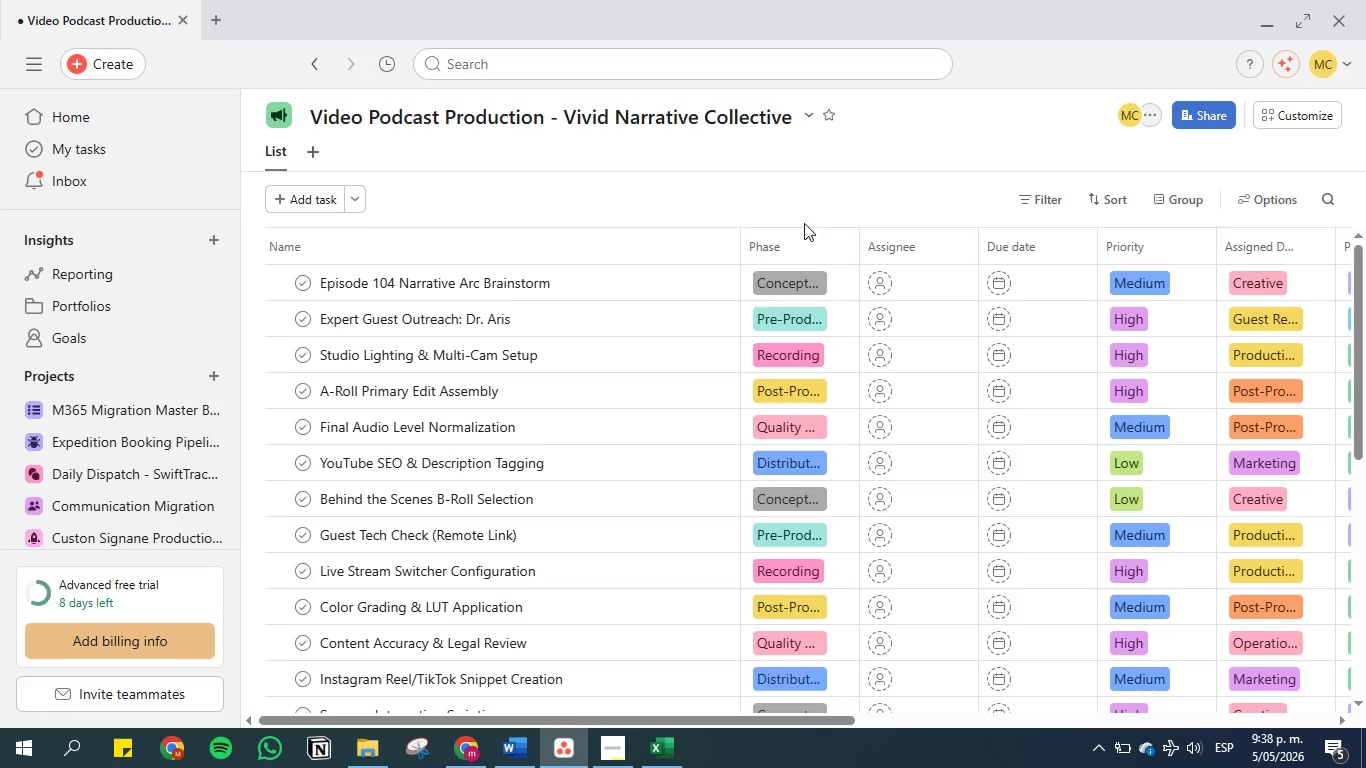 
left_click([513, 756])
 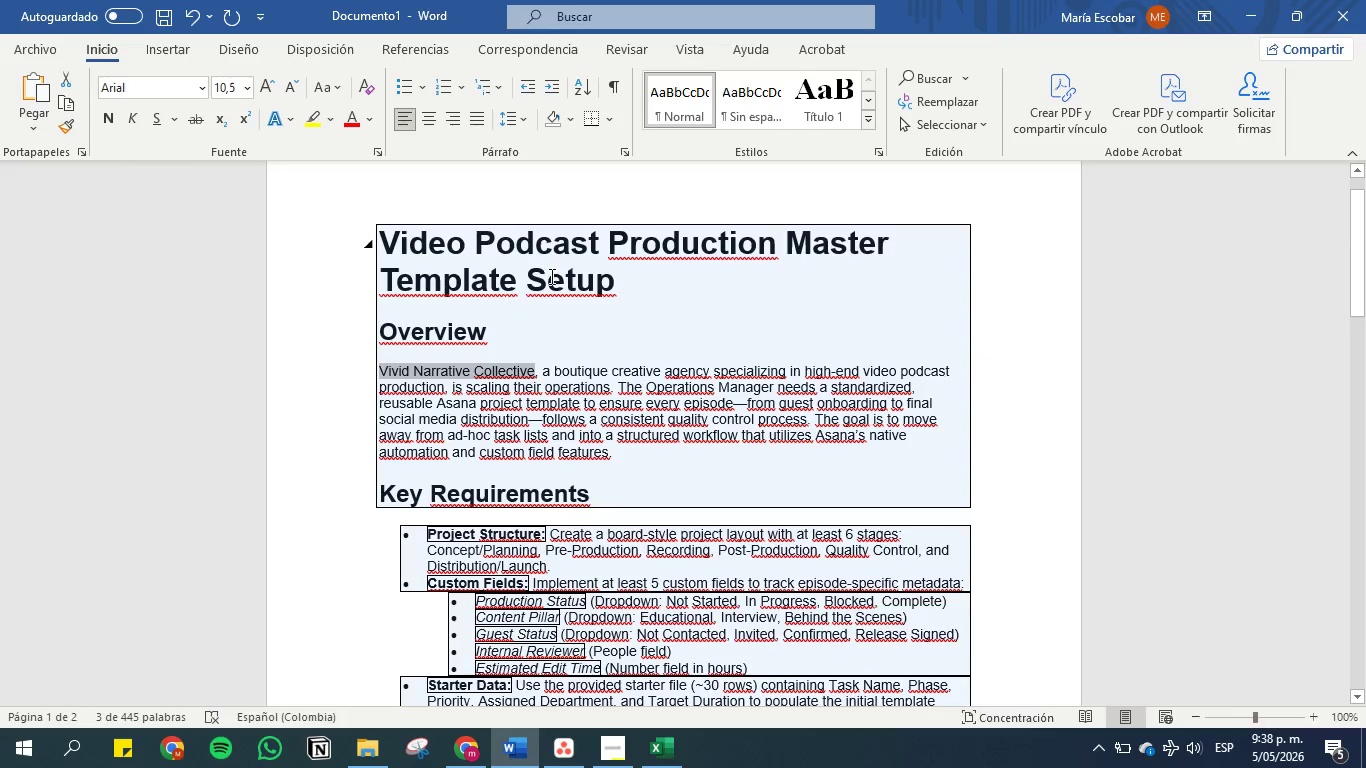 
left_click([552, 380])
 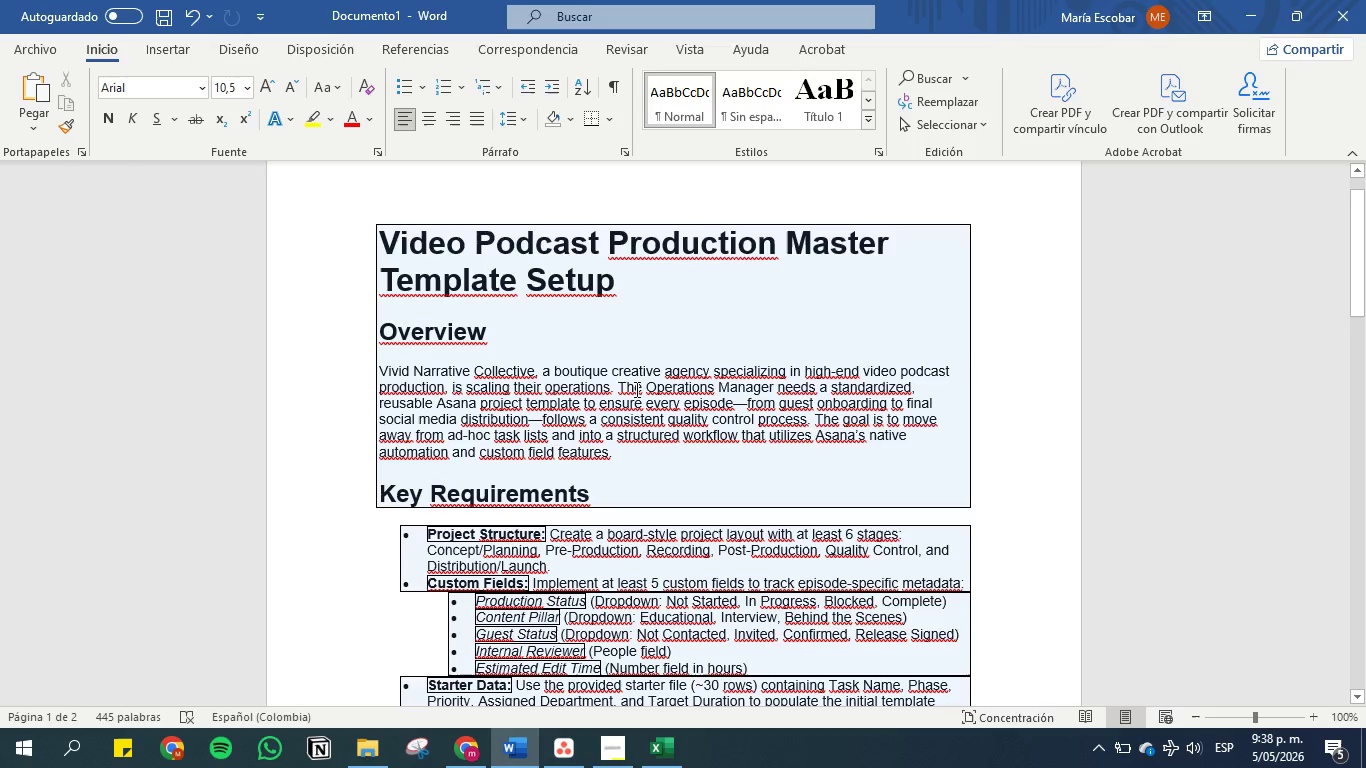 
scroll: coordinate [655, 399], scroll_direction: down, amount: 2.0
 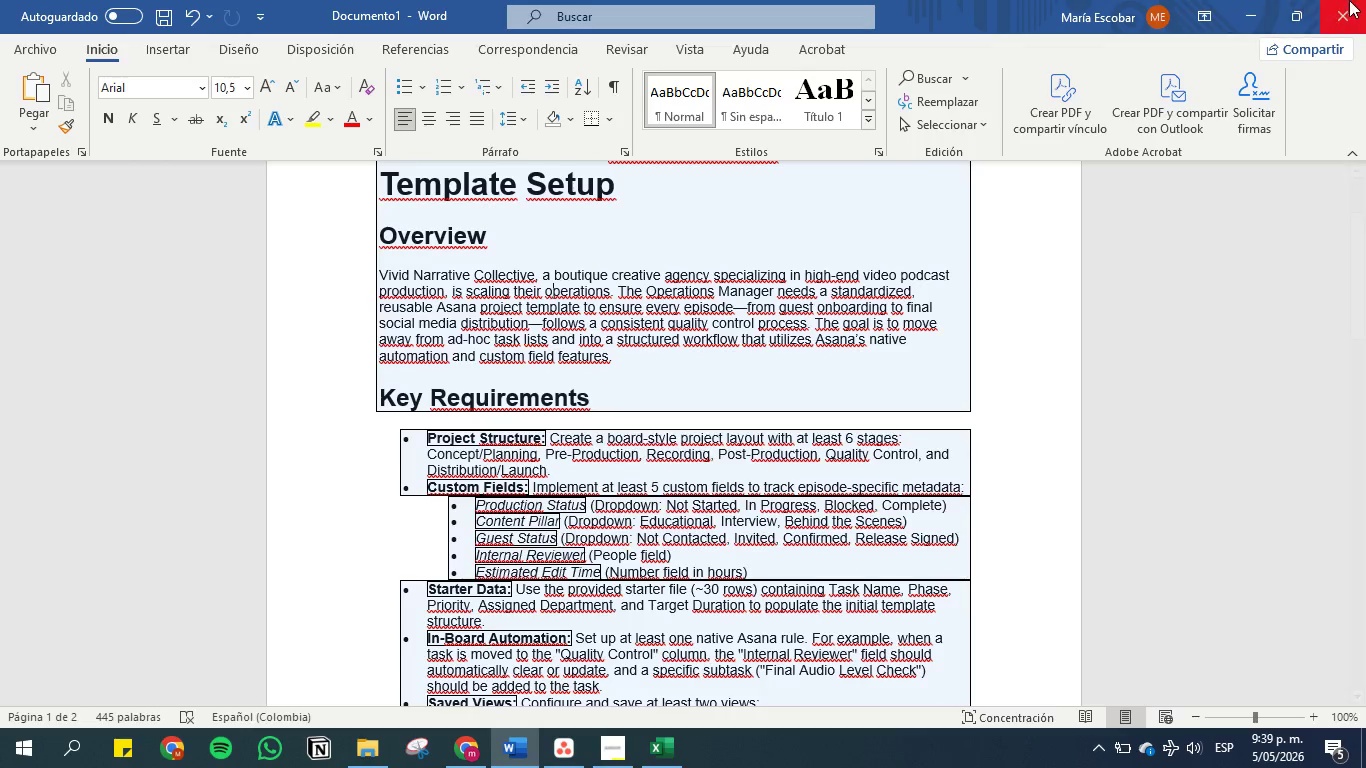 
wait(5.82)
 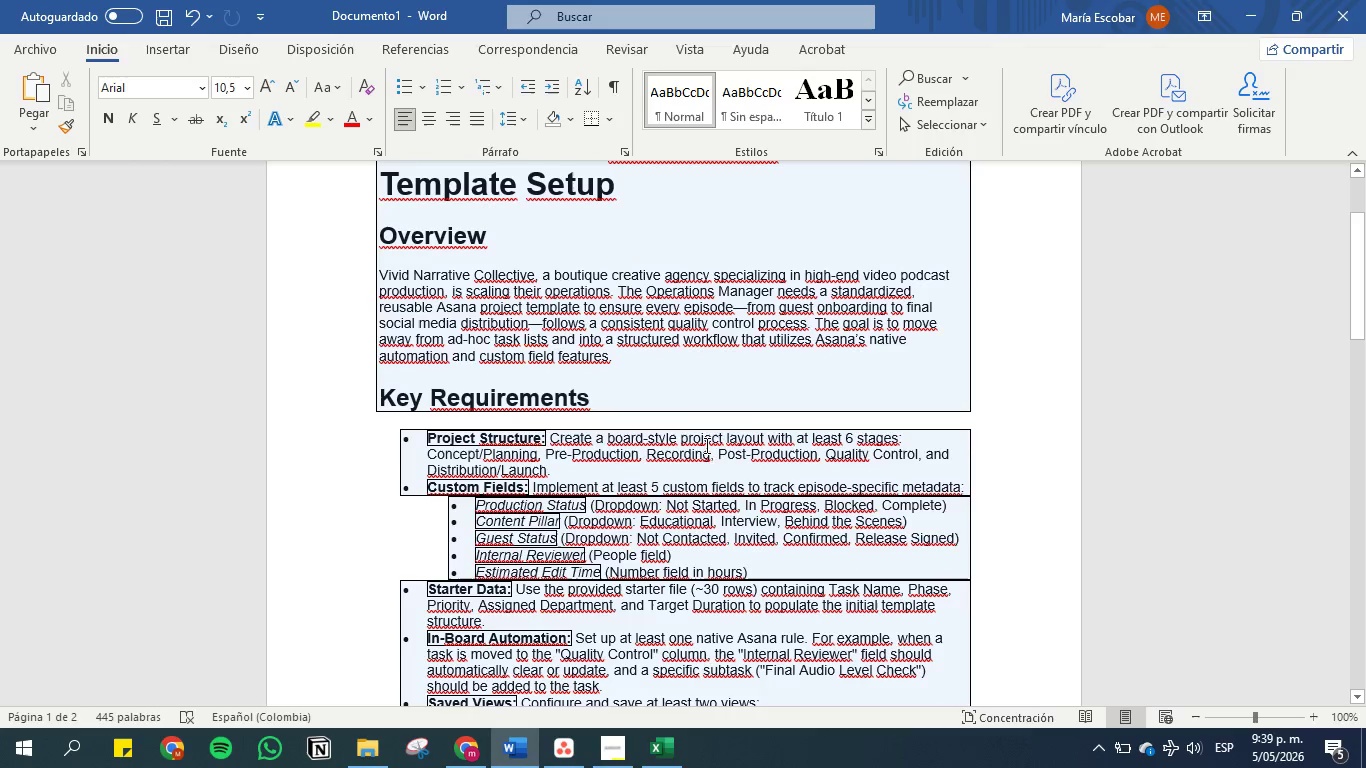 
left_click([1243, 3])
 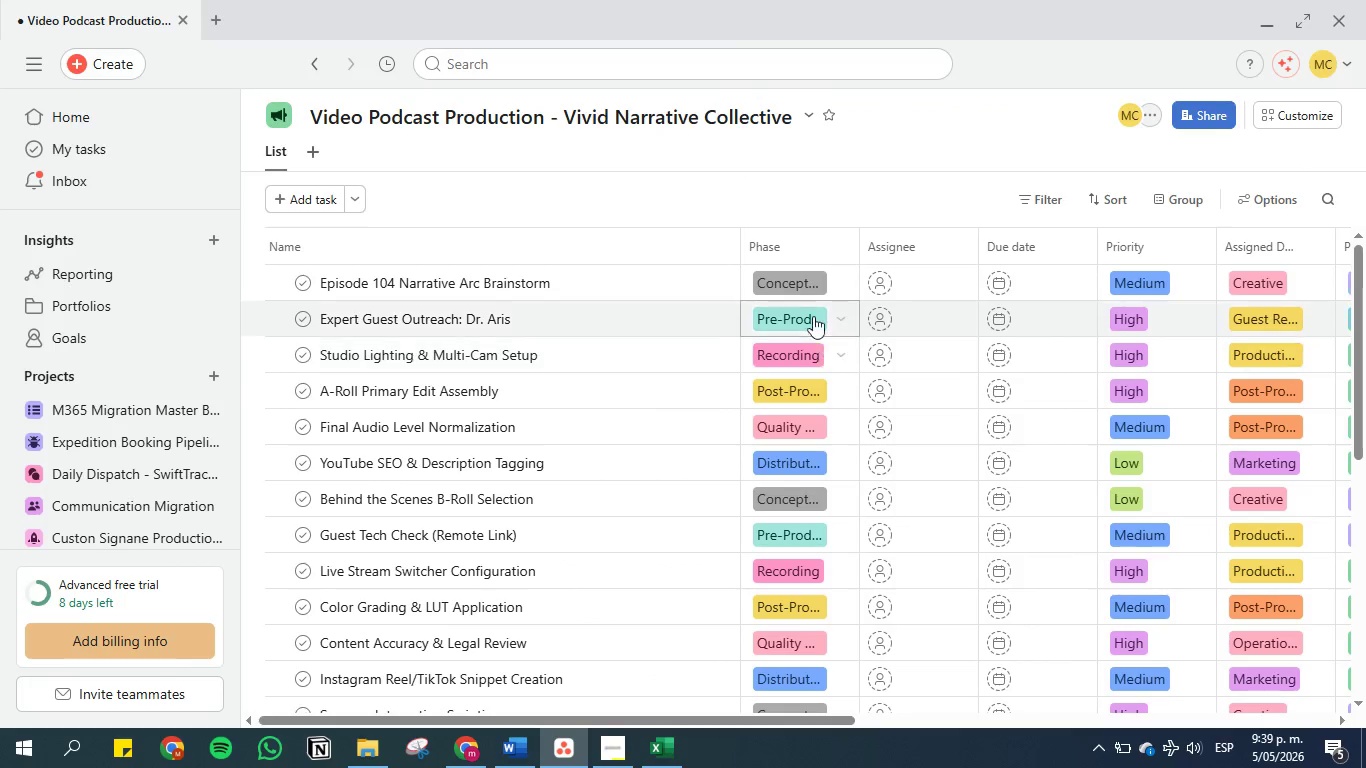 
left_click([803, 289])
 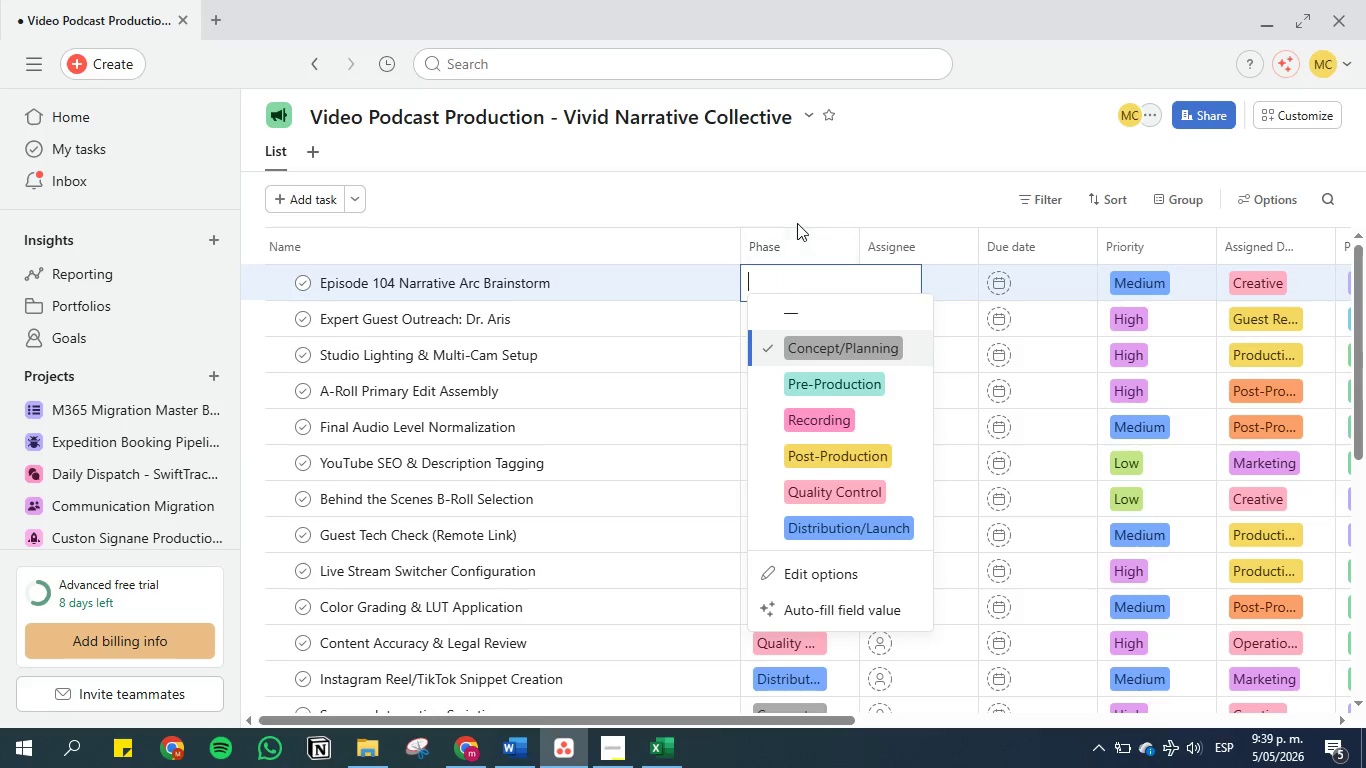 
left_click([790, 198])
 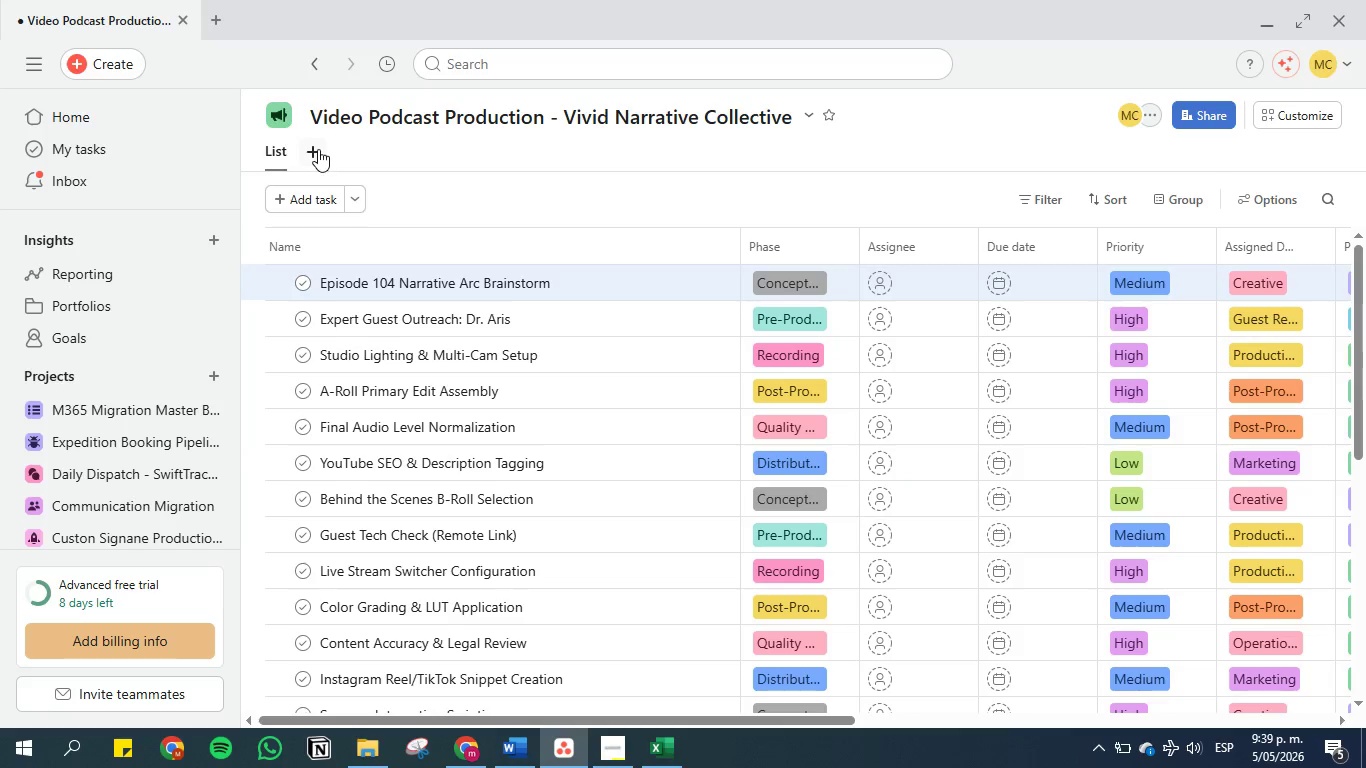 
left_click([318, 149])
 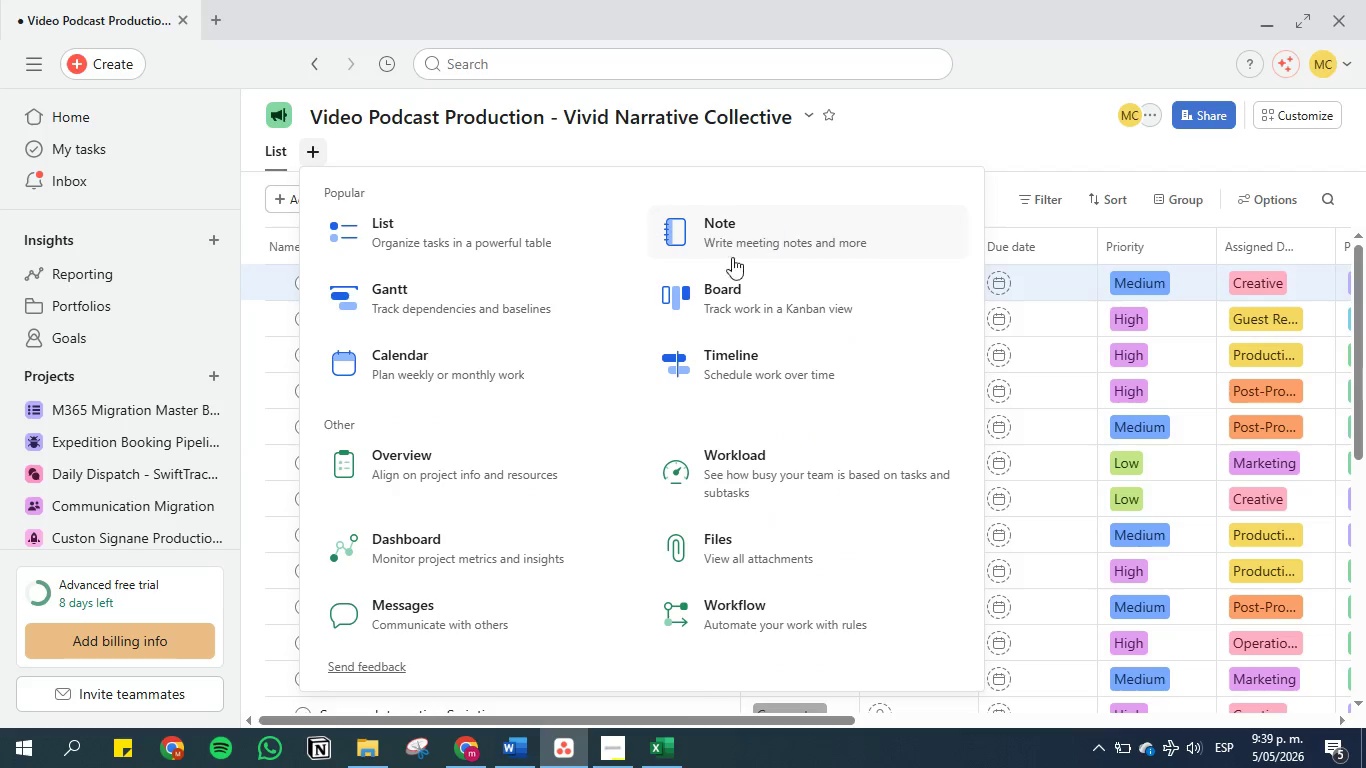 
left_click([727, 302])
 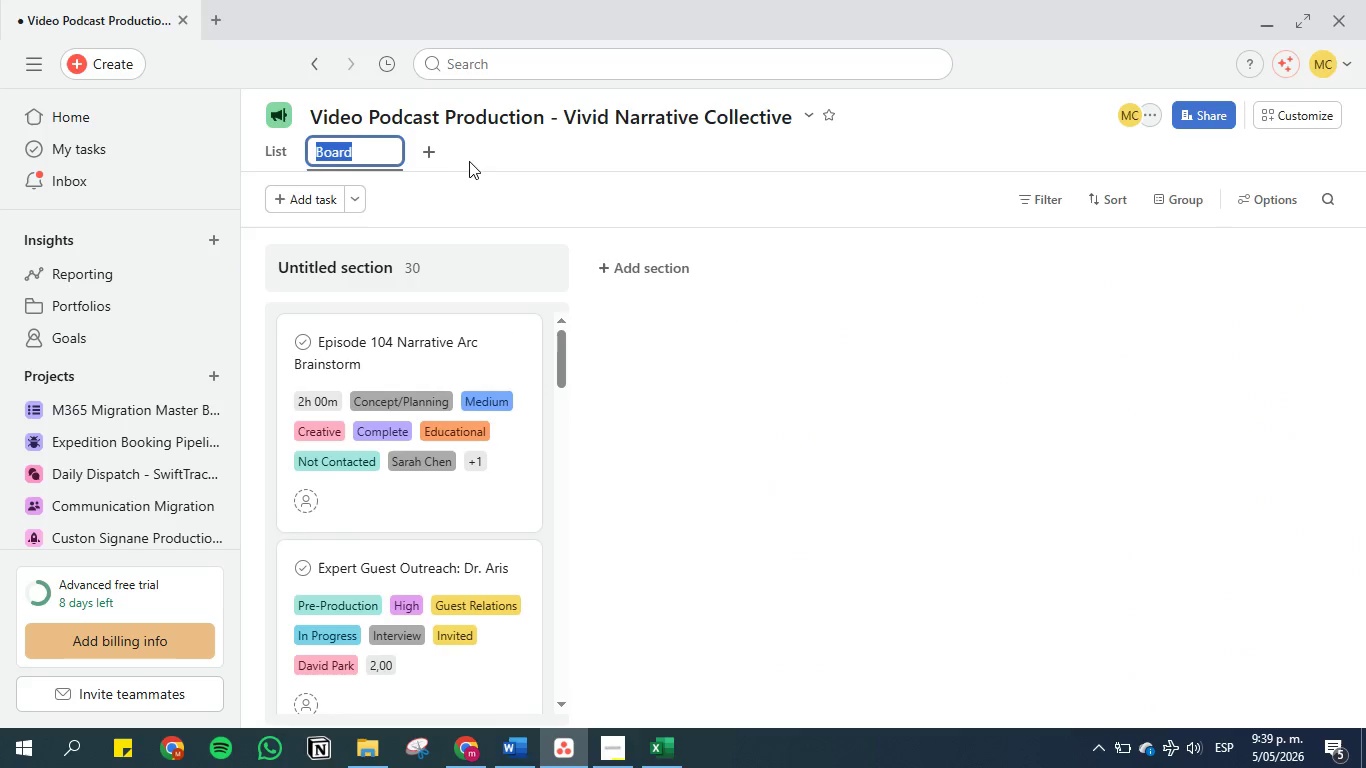 
left_click([473, 155])
 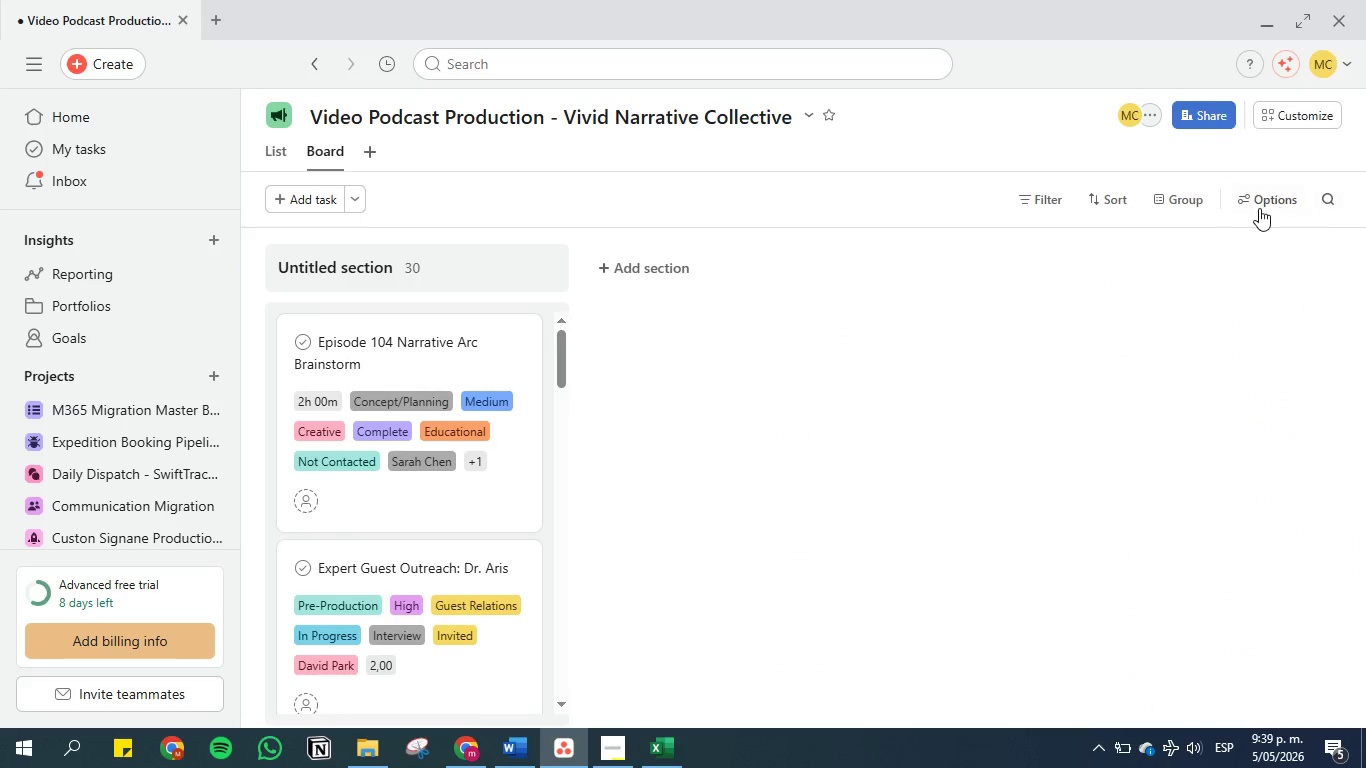 
left_click([1262, 199])
 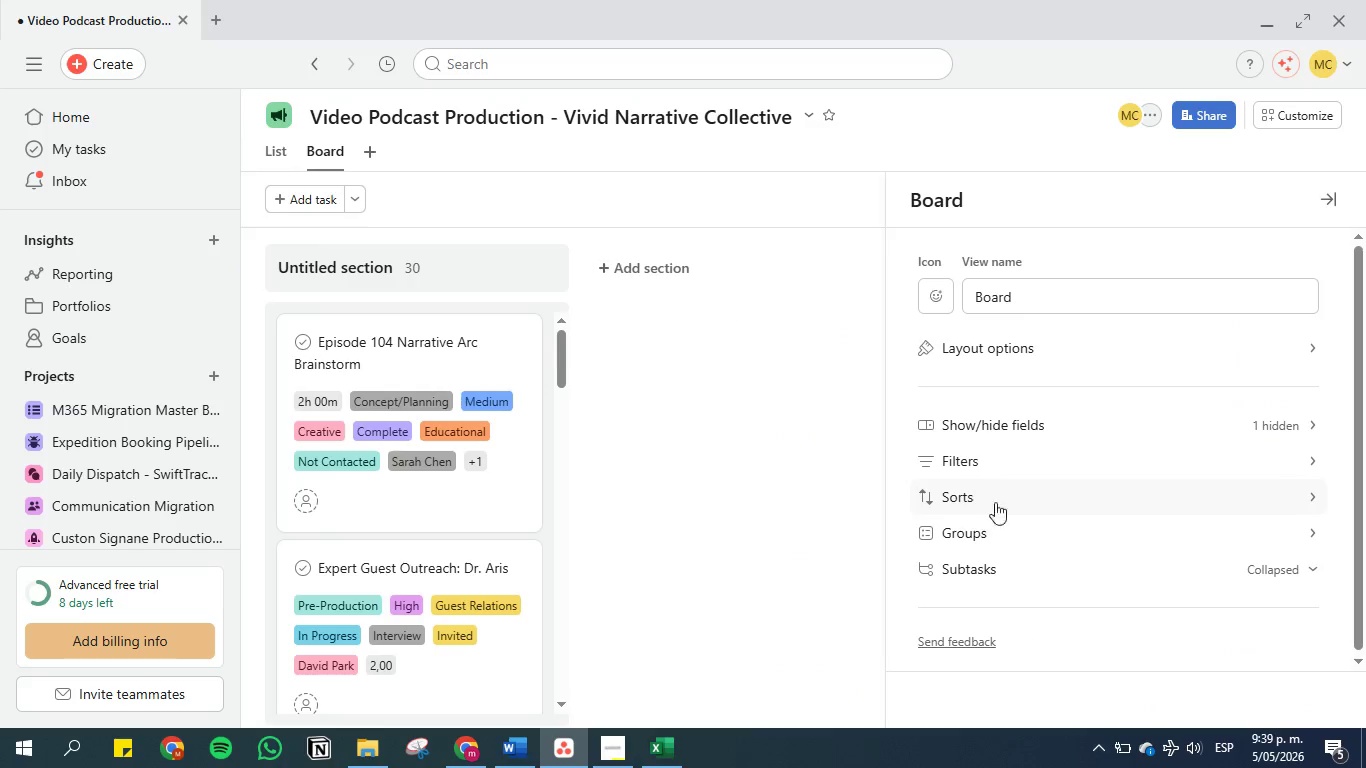 
left_click([990, 530])
 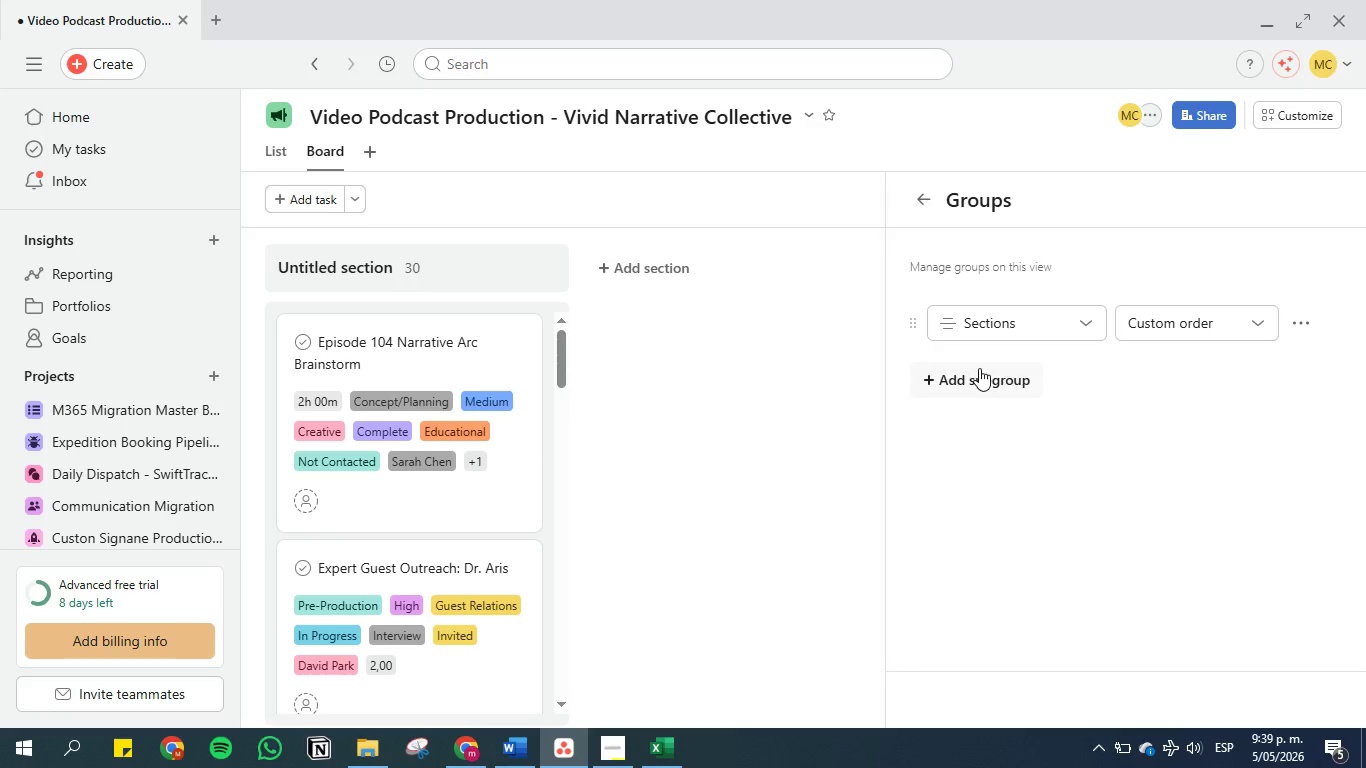 
left_click([1002, 322])
 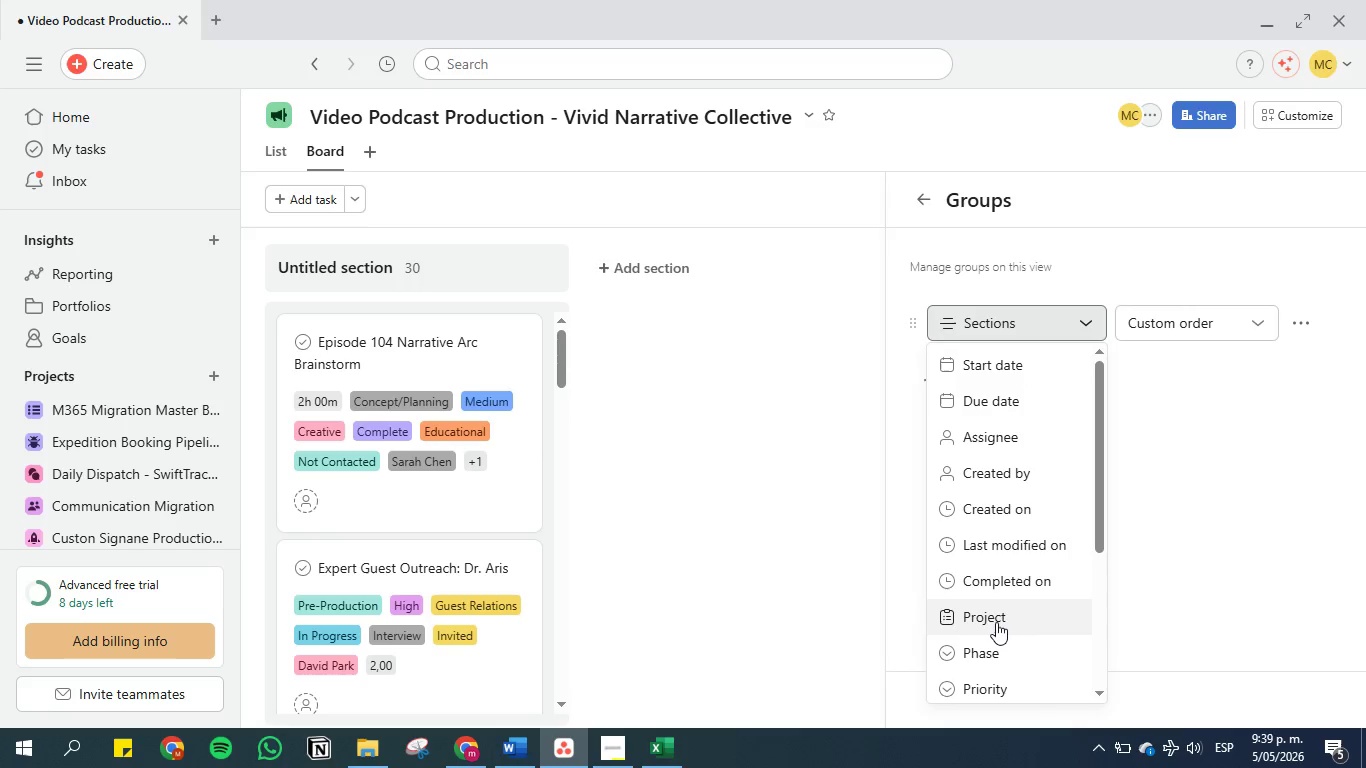 
left_click([998, 650])
 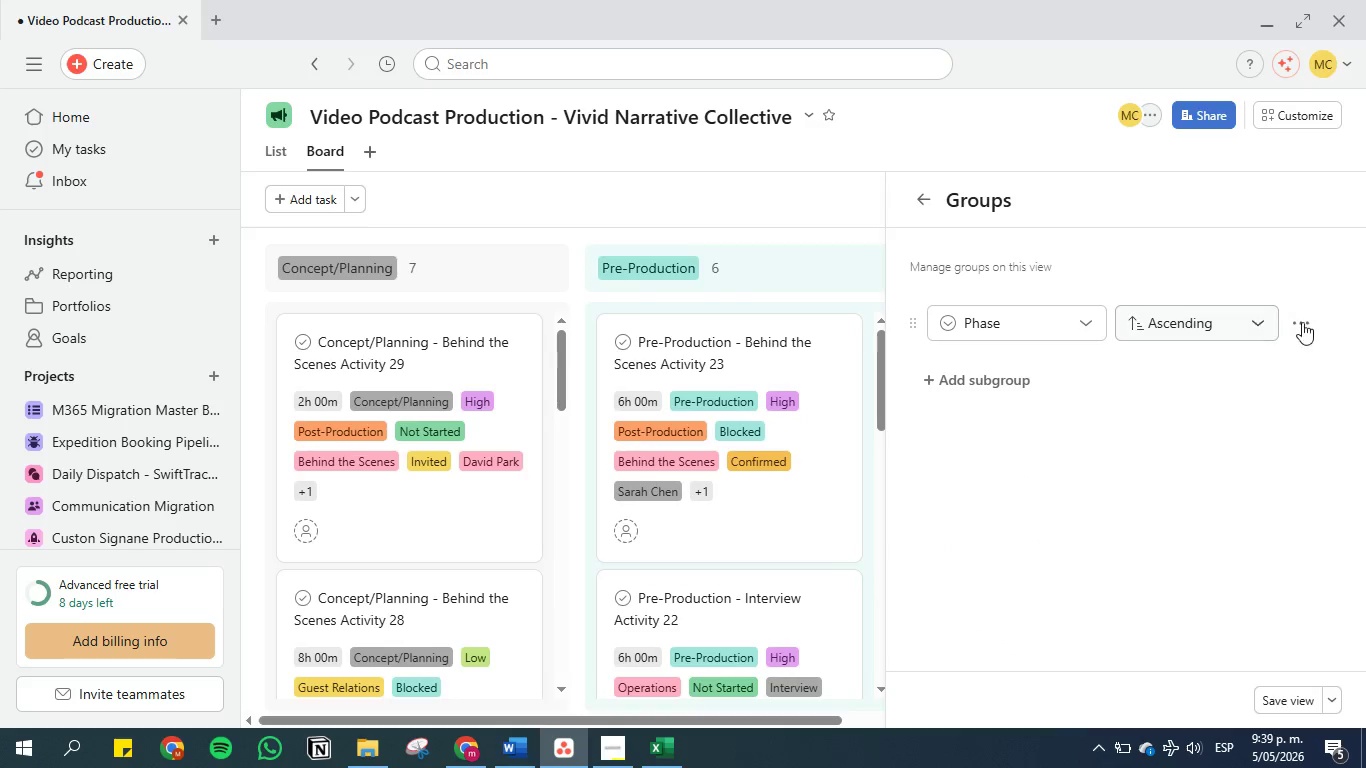 
wait(5.59)
 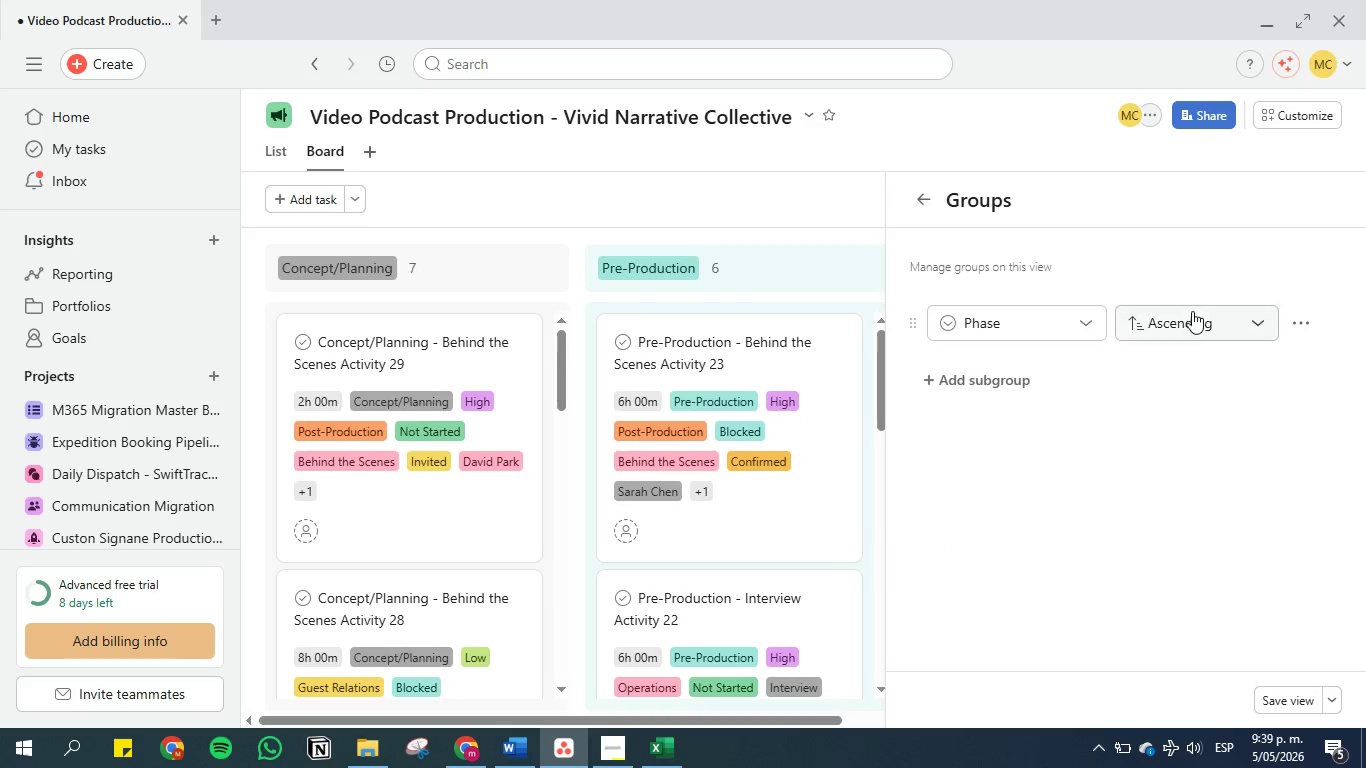 
left_click([1277, 705])
 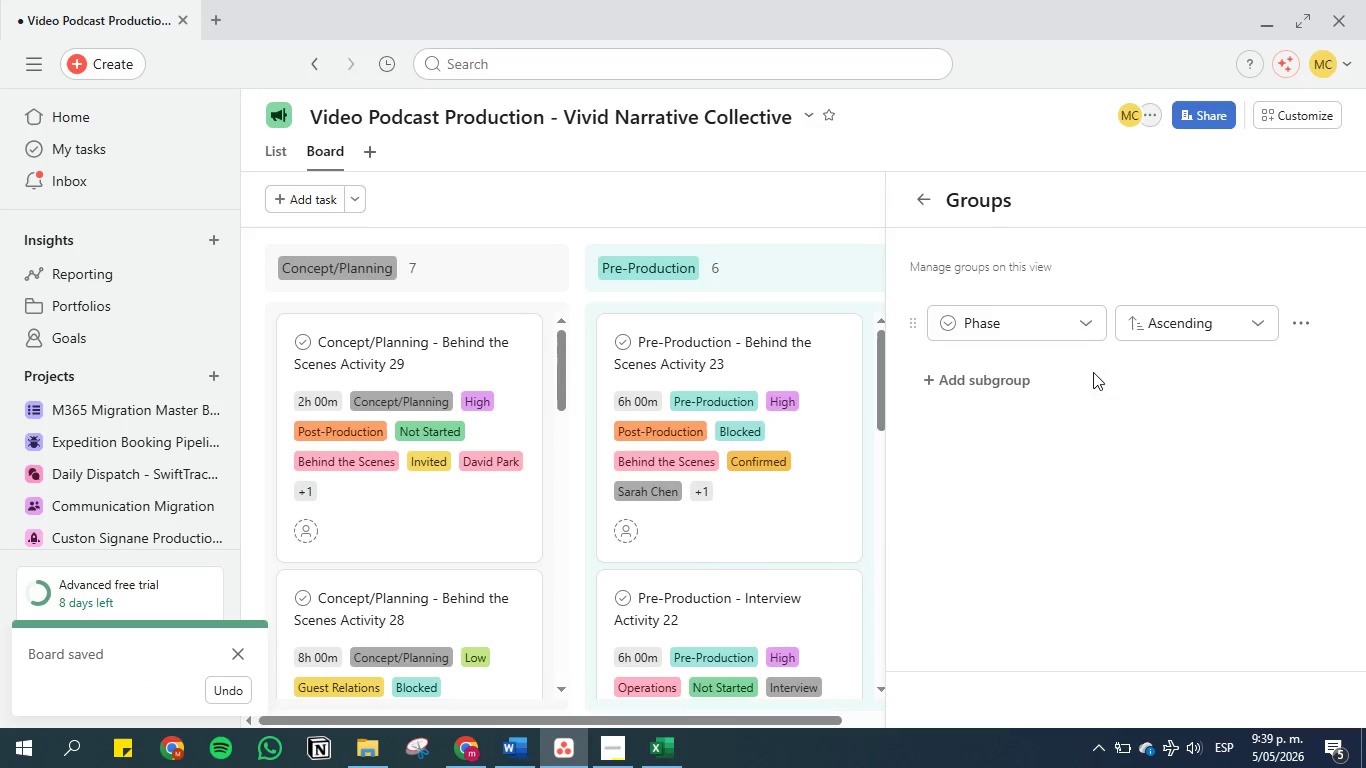 
left_click([919, 201])
 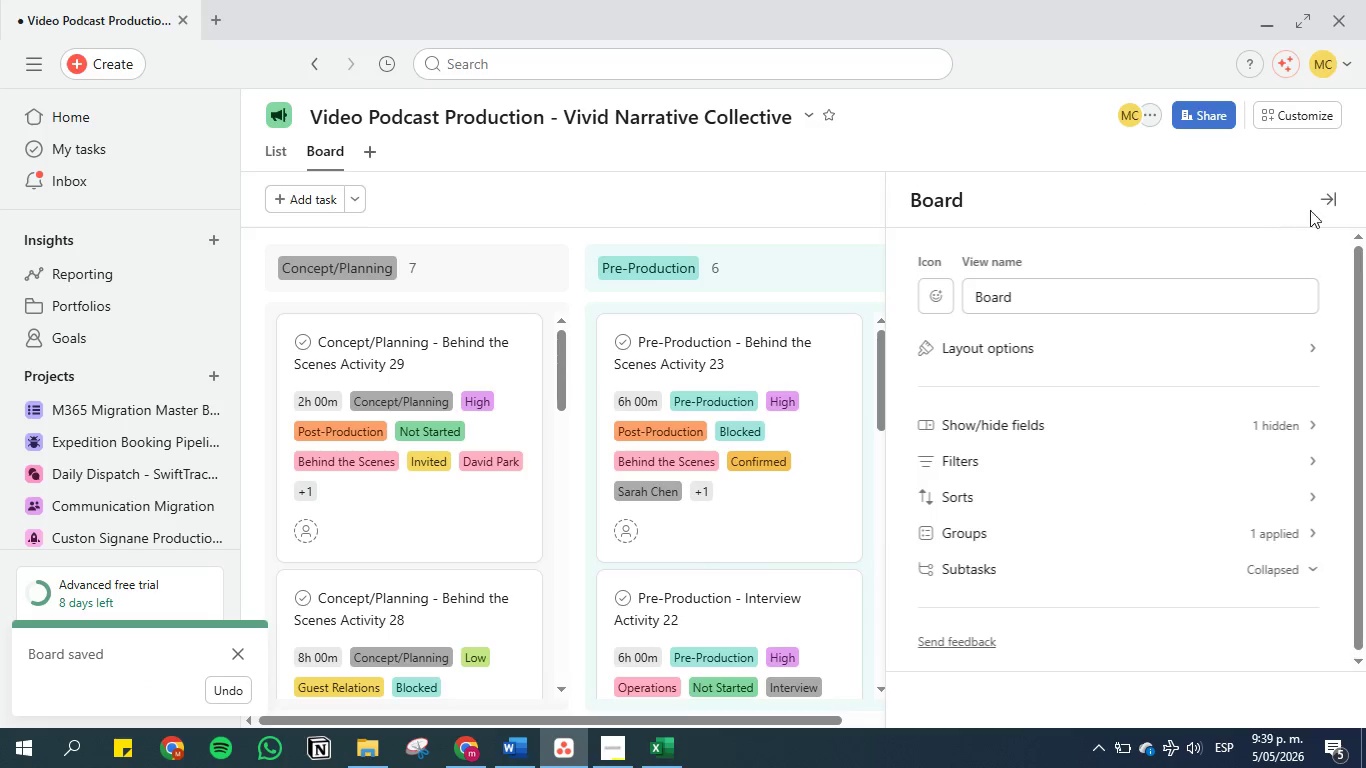 
left_click([1338, 204])
 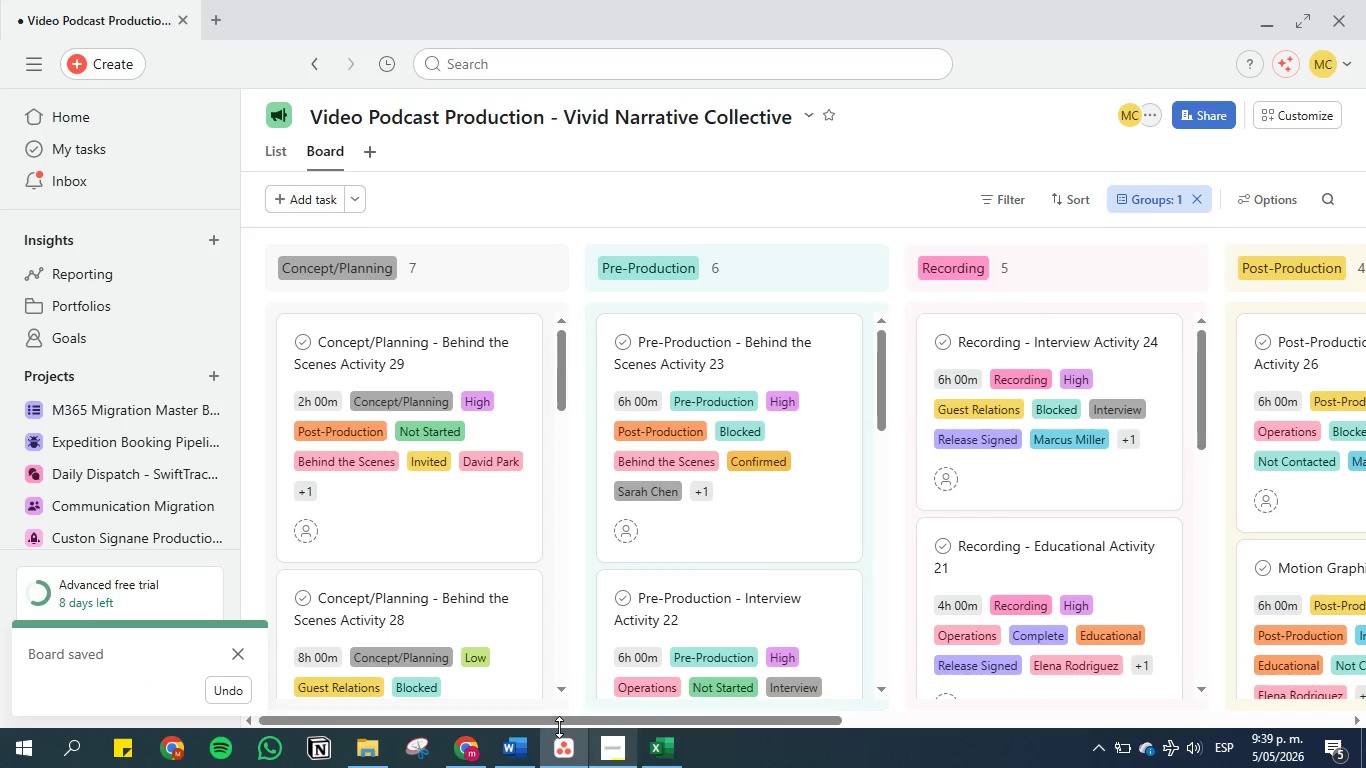 
left_click([516, 746])
 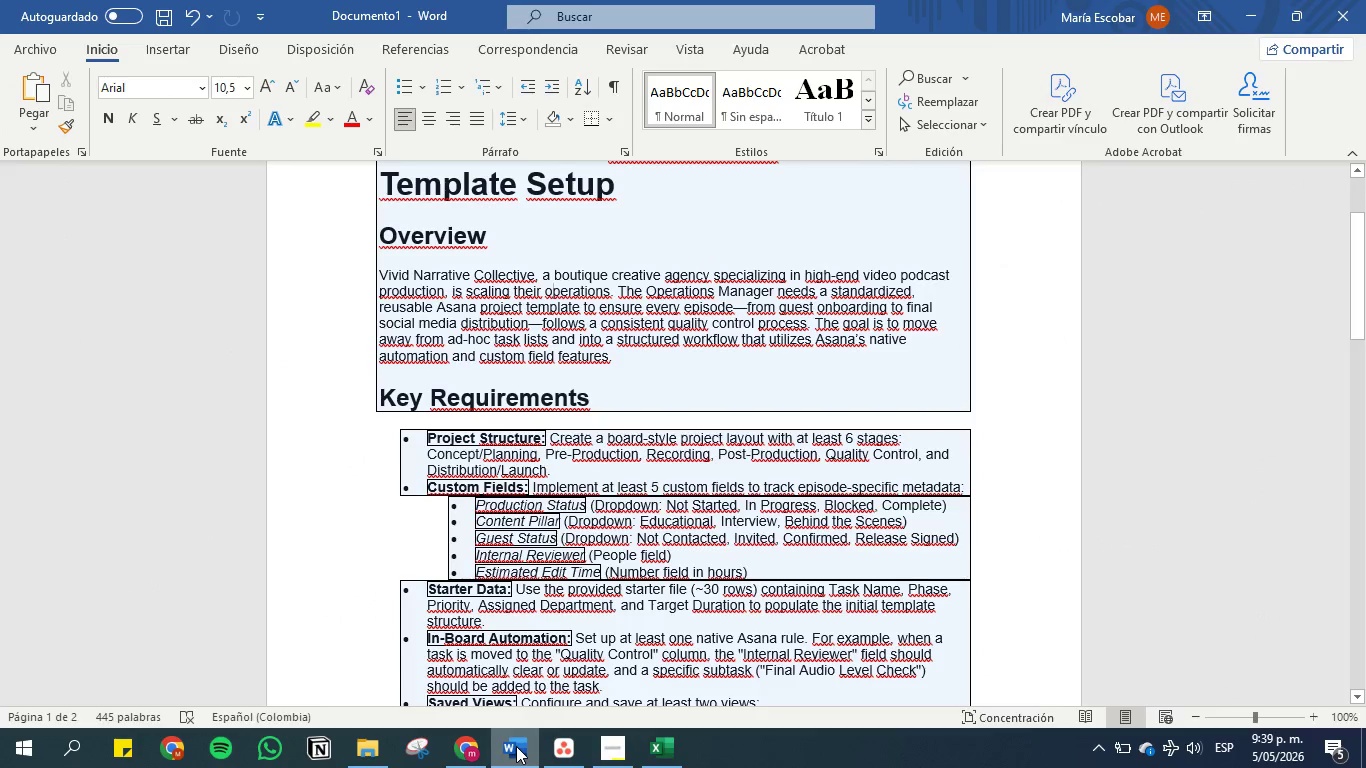 
left_click([516, 746])
 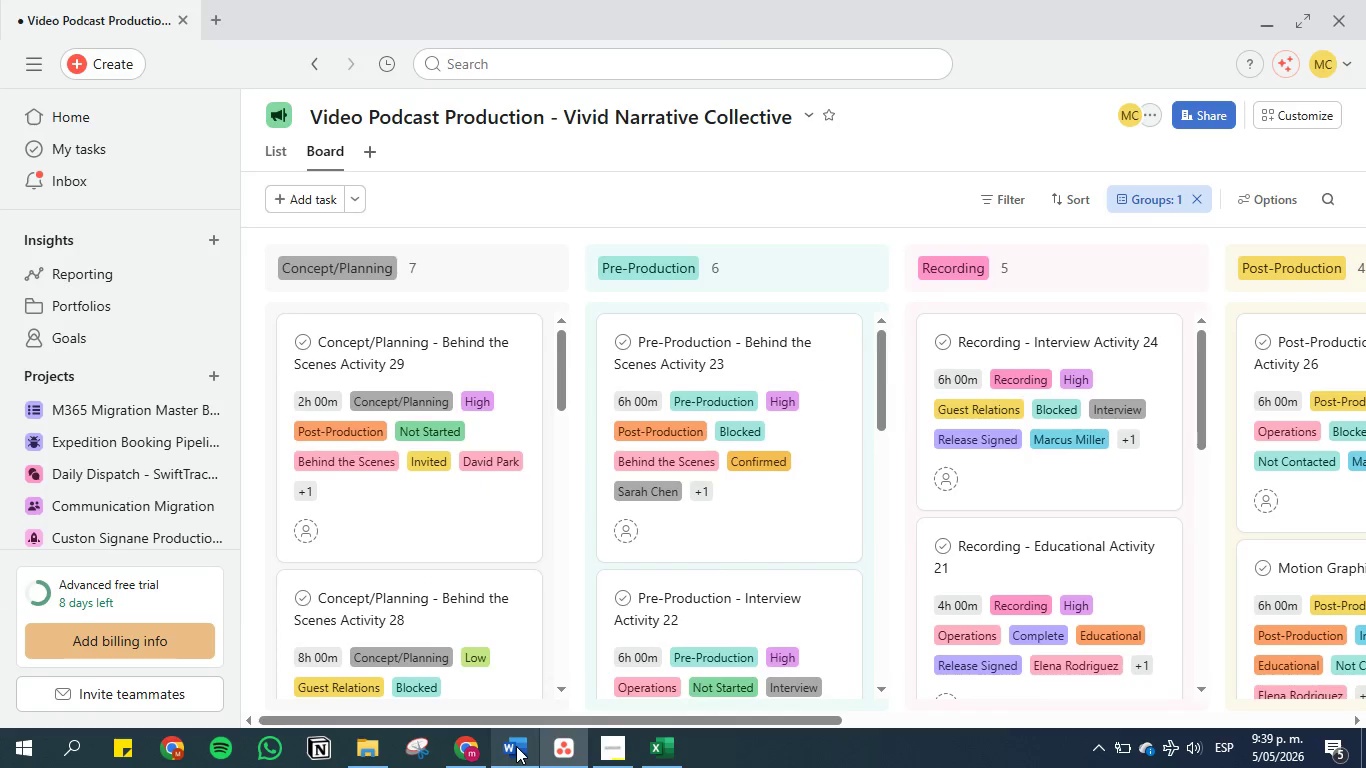 
left_click([516, 746])
 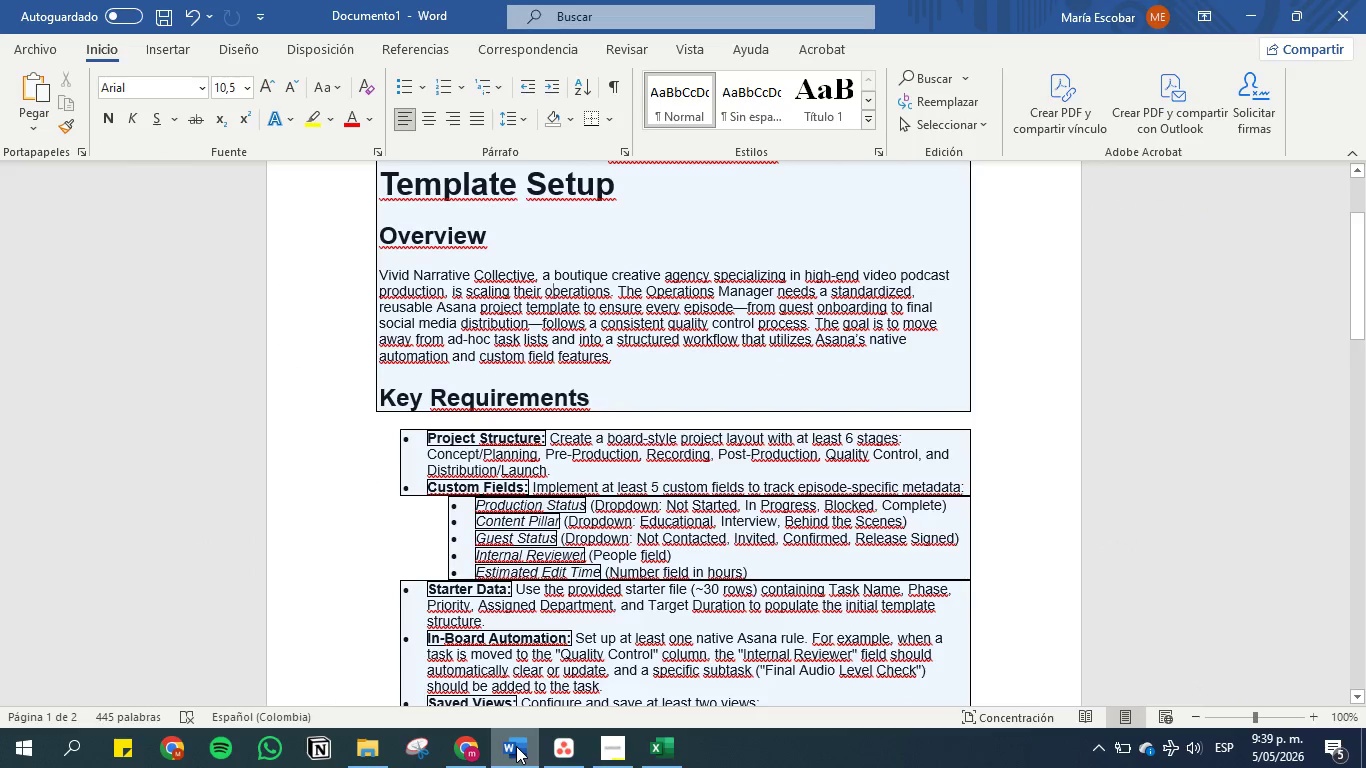 
left_click([516, 746])
 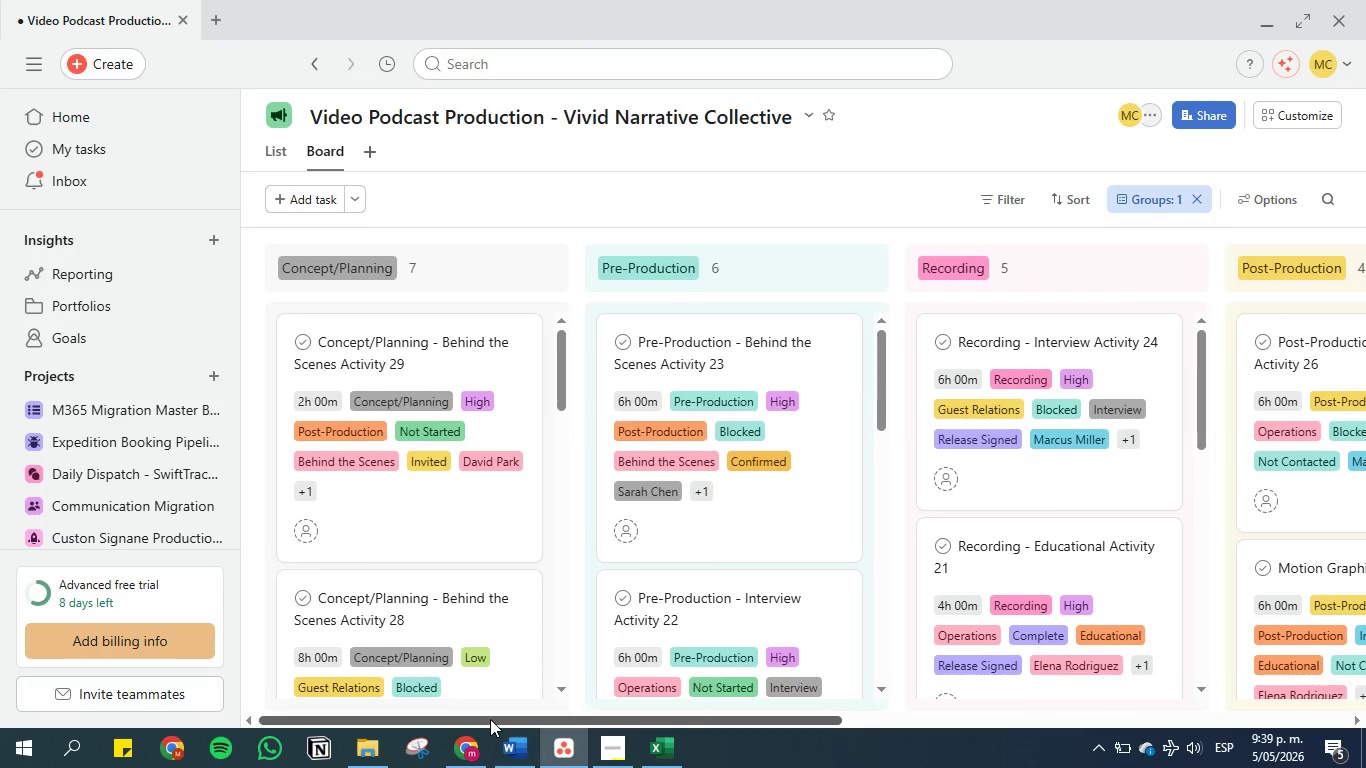 
left_click_drag(start_coordinate=[490, 719], to_coordinate=[974, 733])
 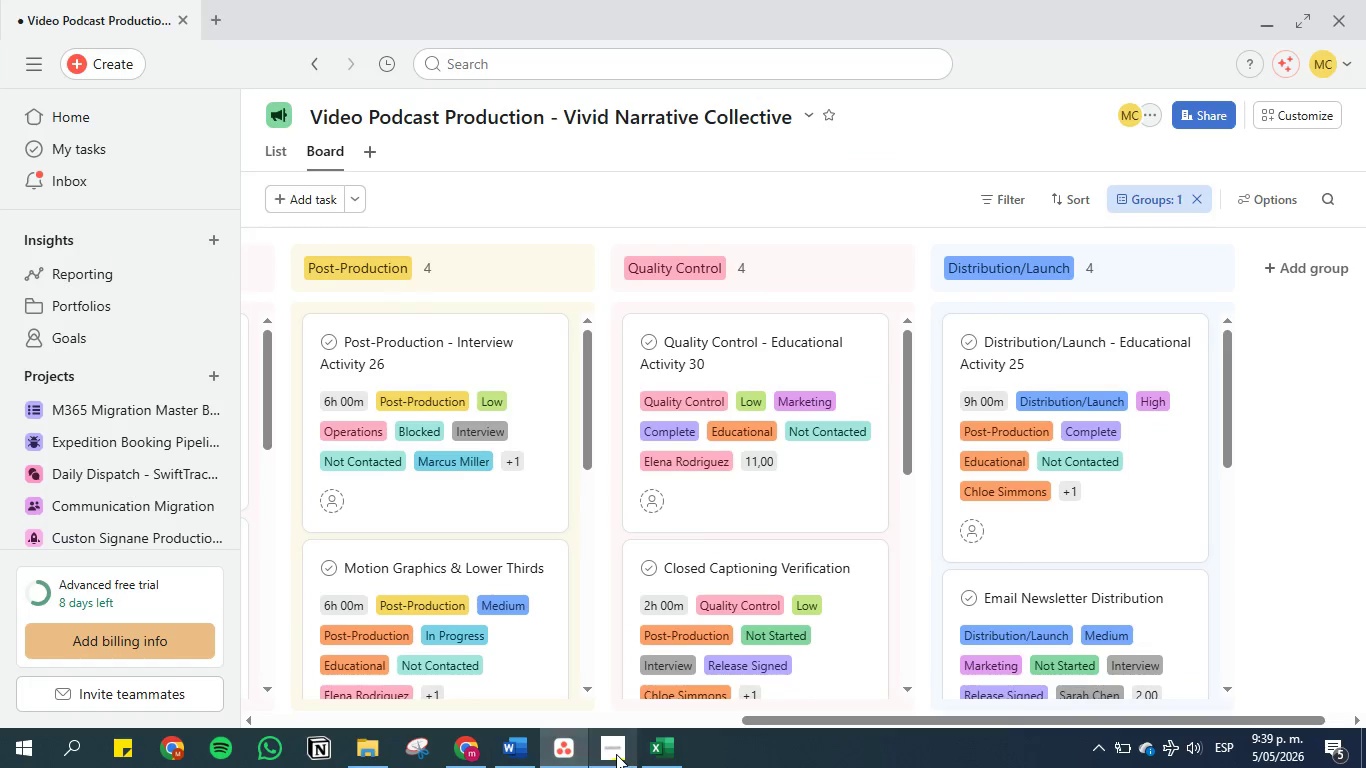 
left_click([558, 752])
 